 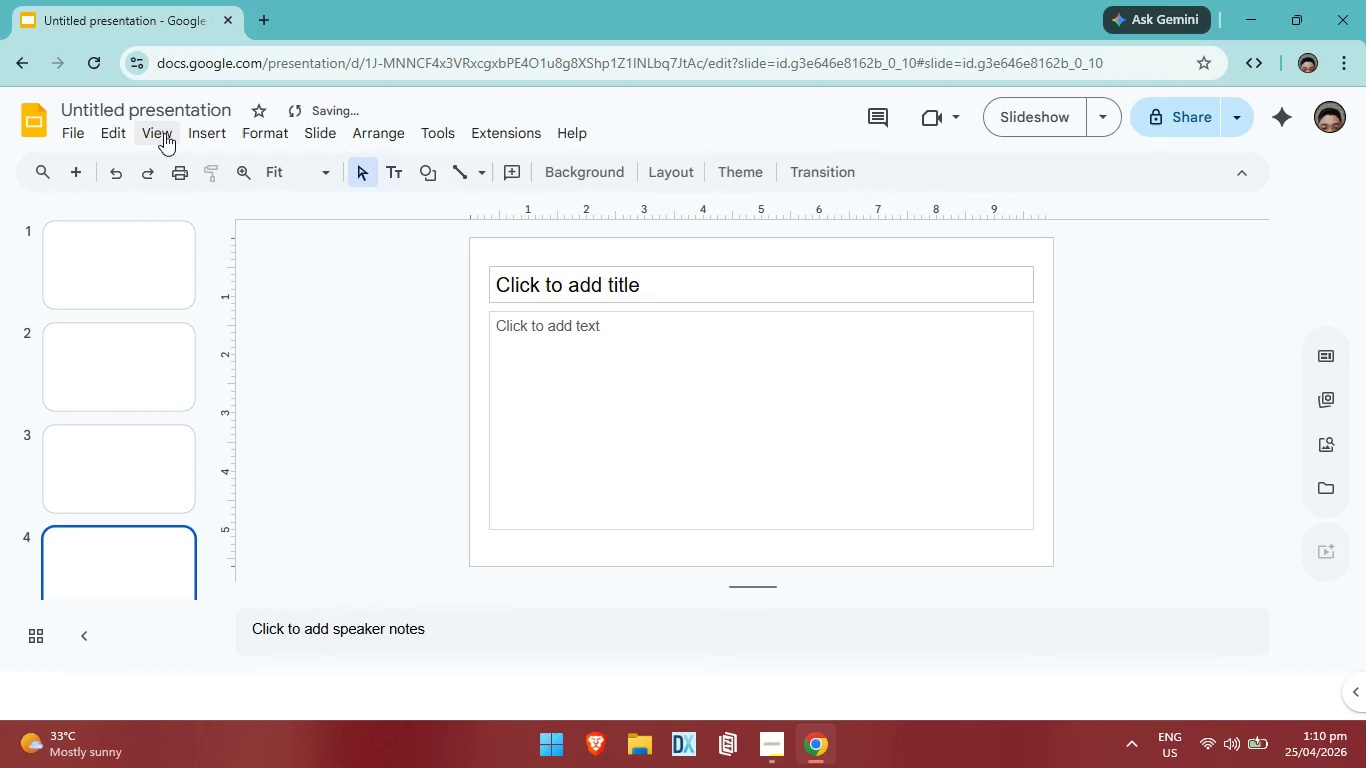 
left_click([162, 131])
 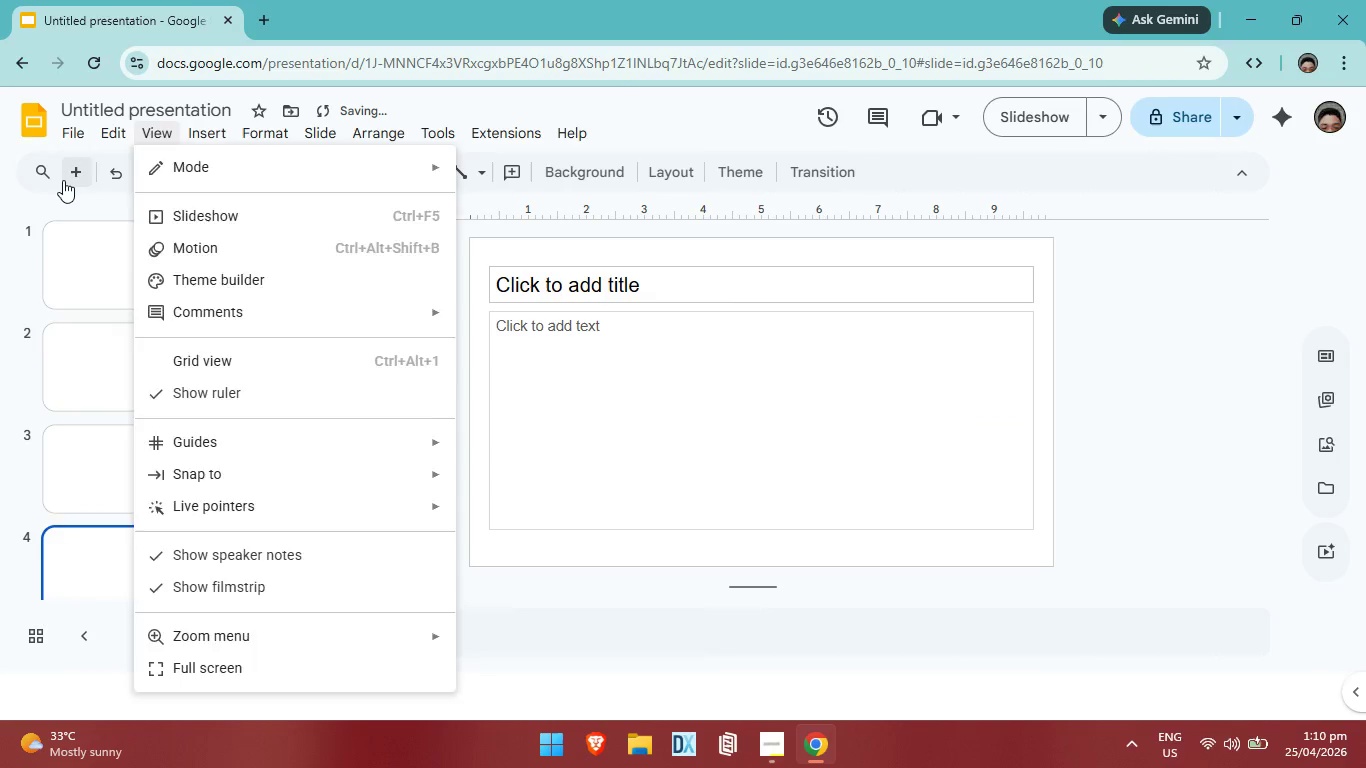 
double_click([64, 179])
 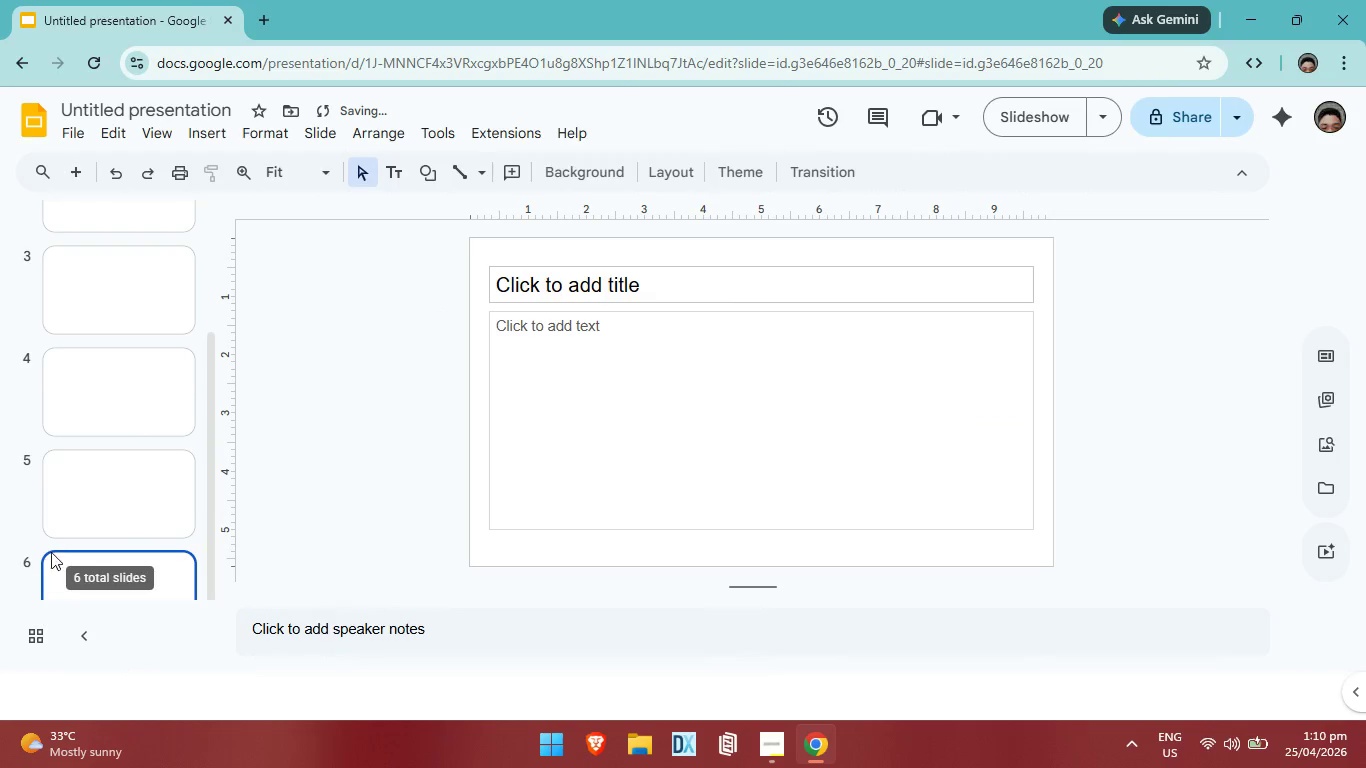 
scroll: coordinate [84, 532], scroll_direction: down, amount: 5.0
 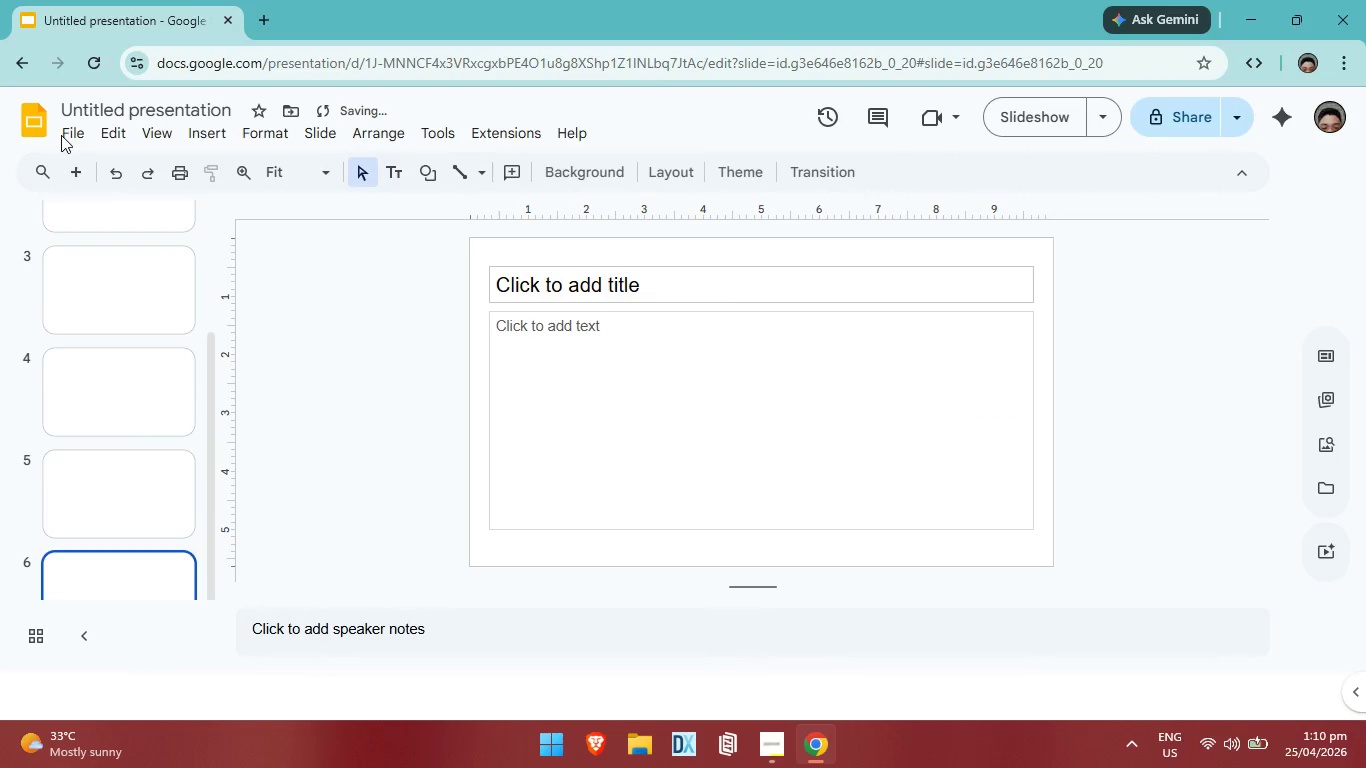 
left_click([72, 163])
 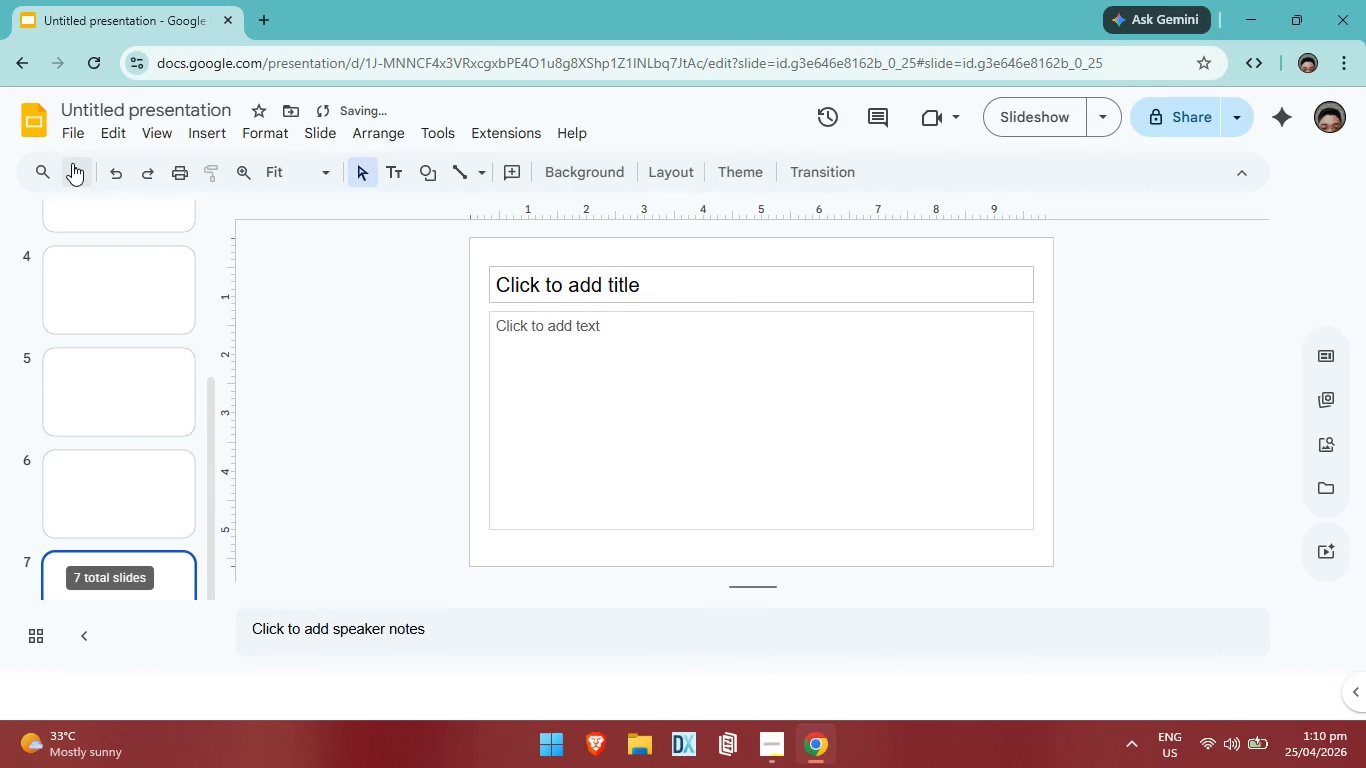 
left_click([72, 163])
 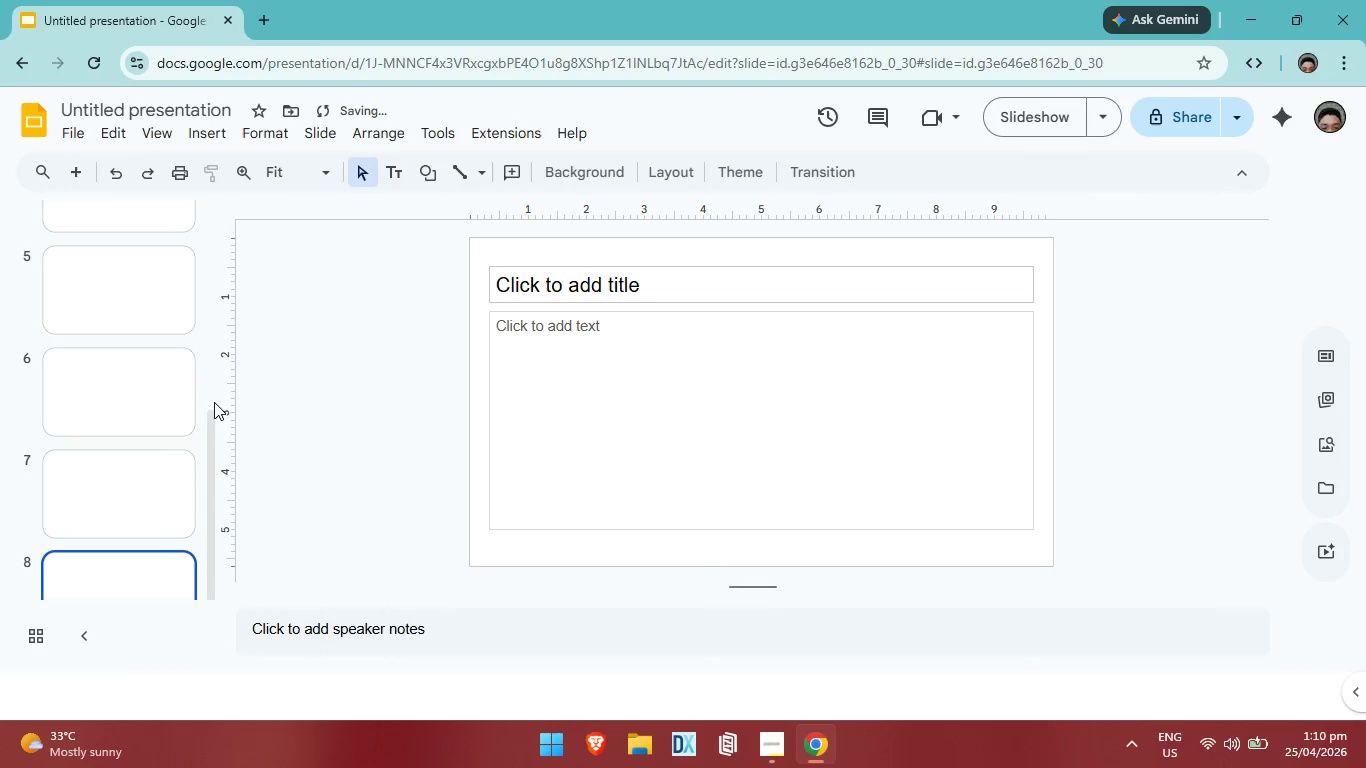 
scroll: coordinate [126, 437], scroll_direction: down, amount: 6.0
 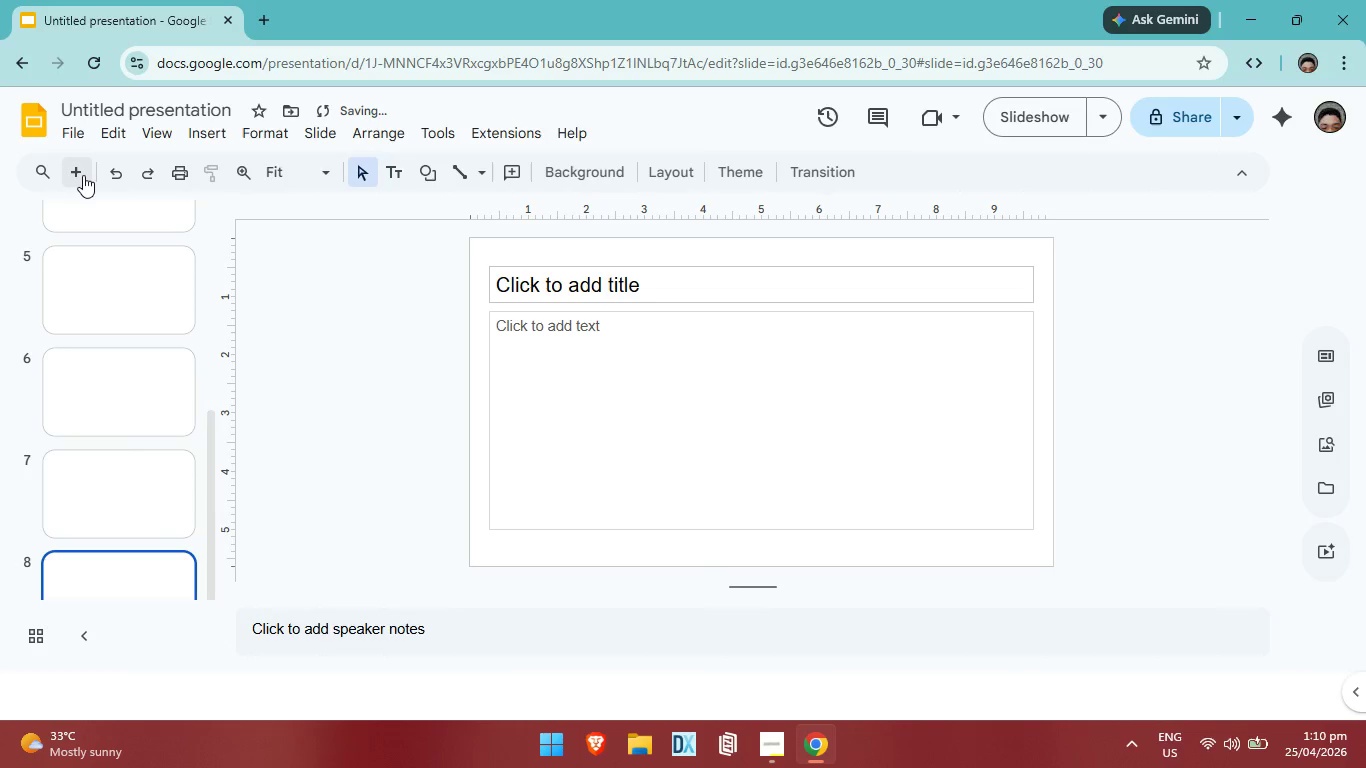 
left_click([83, 175])
 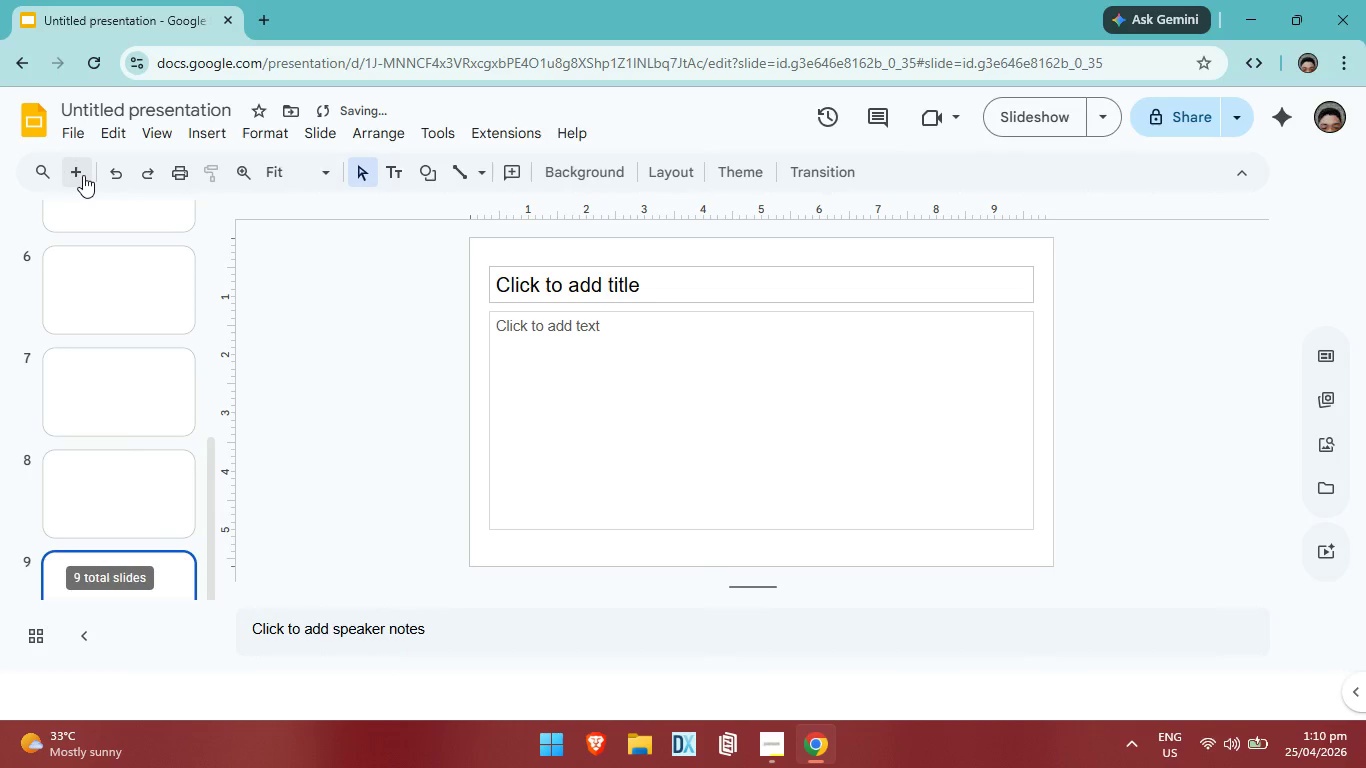 
left_click([83, 175])
 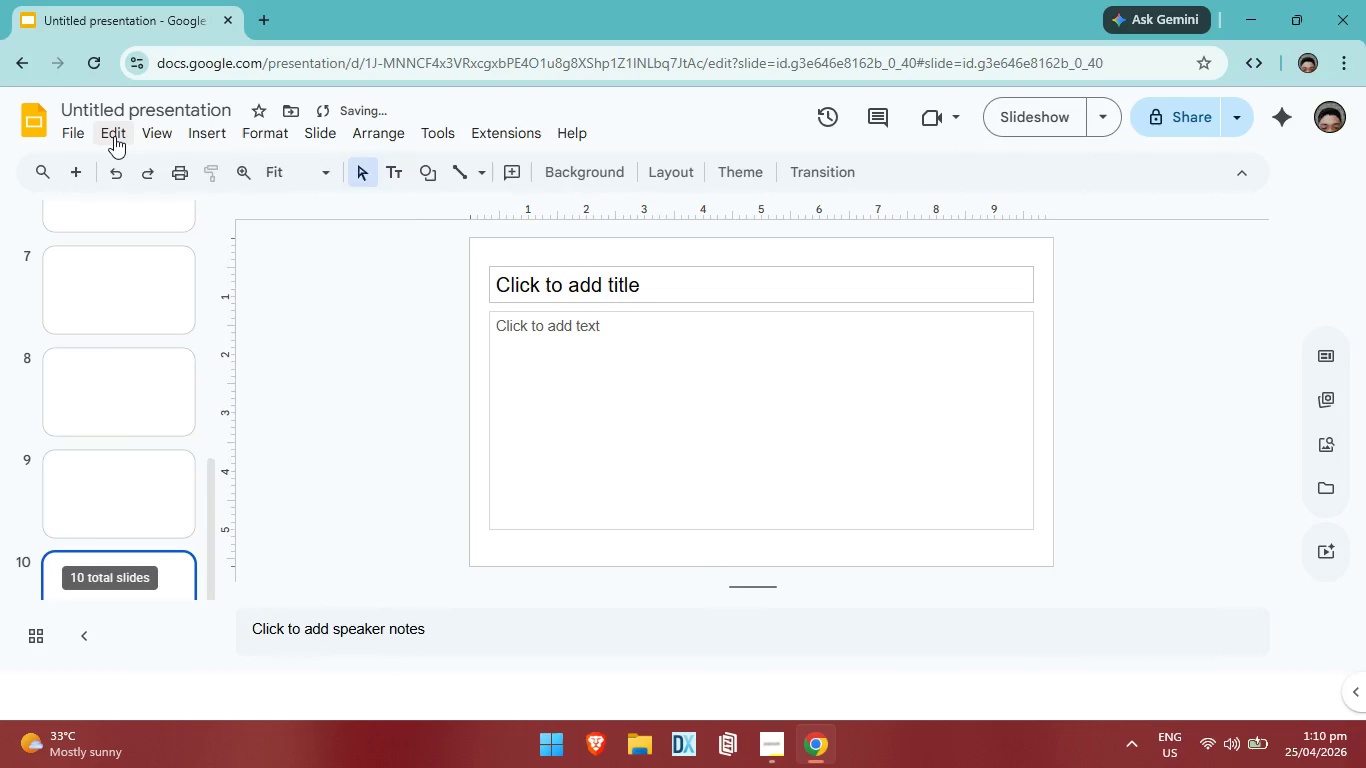 
left_click([114, 136])
 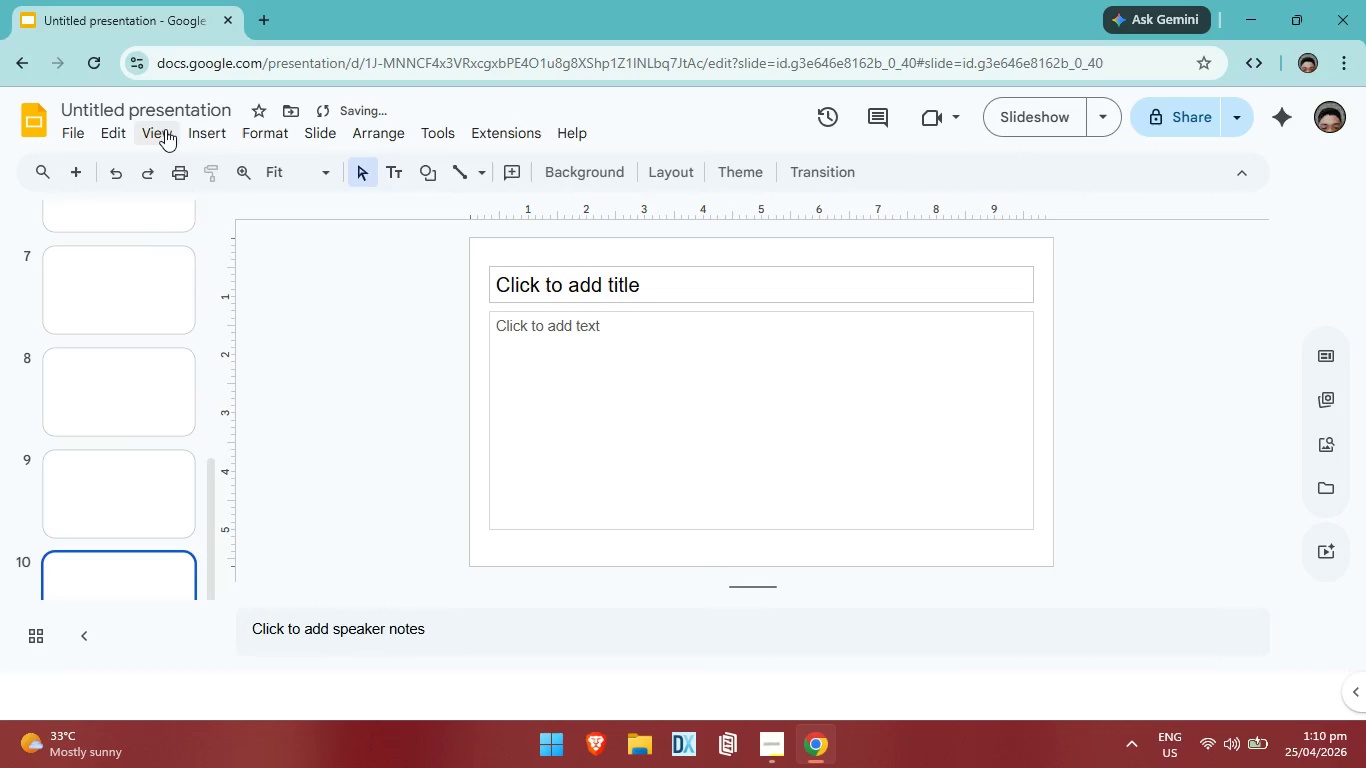 
double_click([165, 129])
 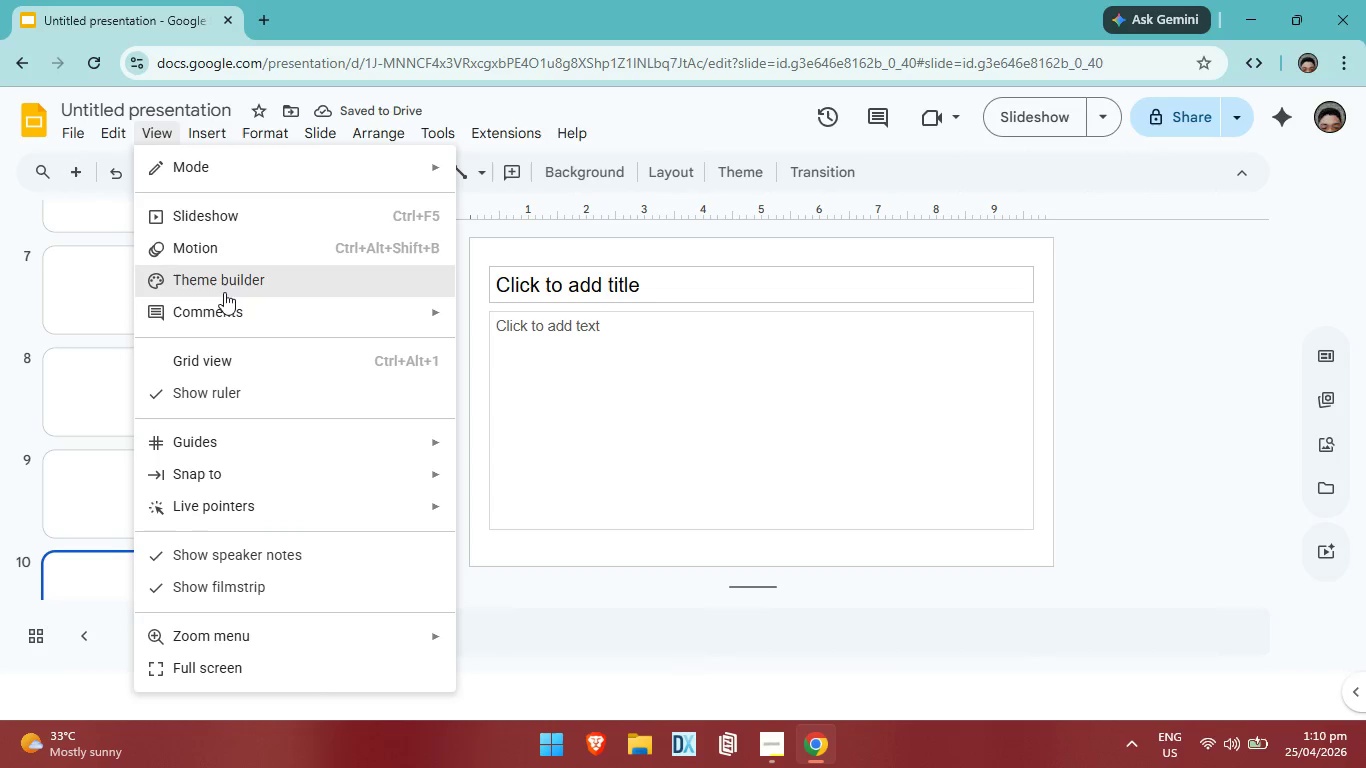 
left_click([225, 283])
 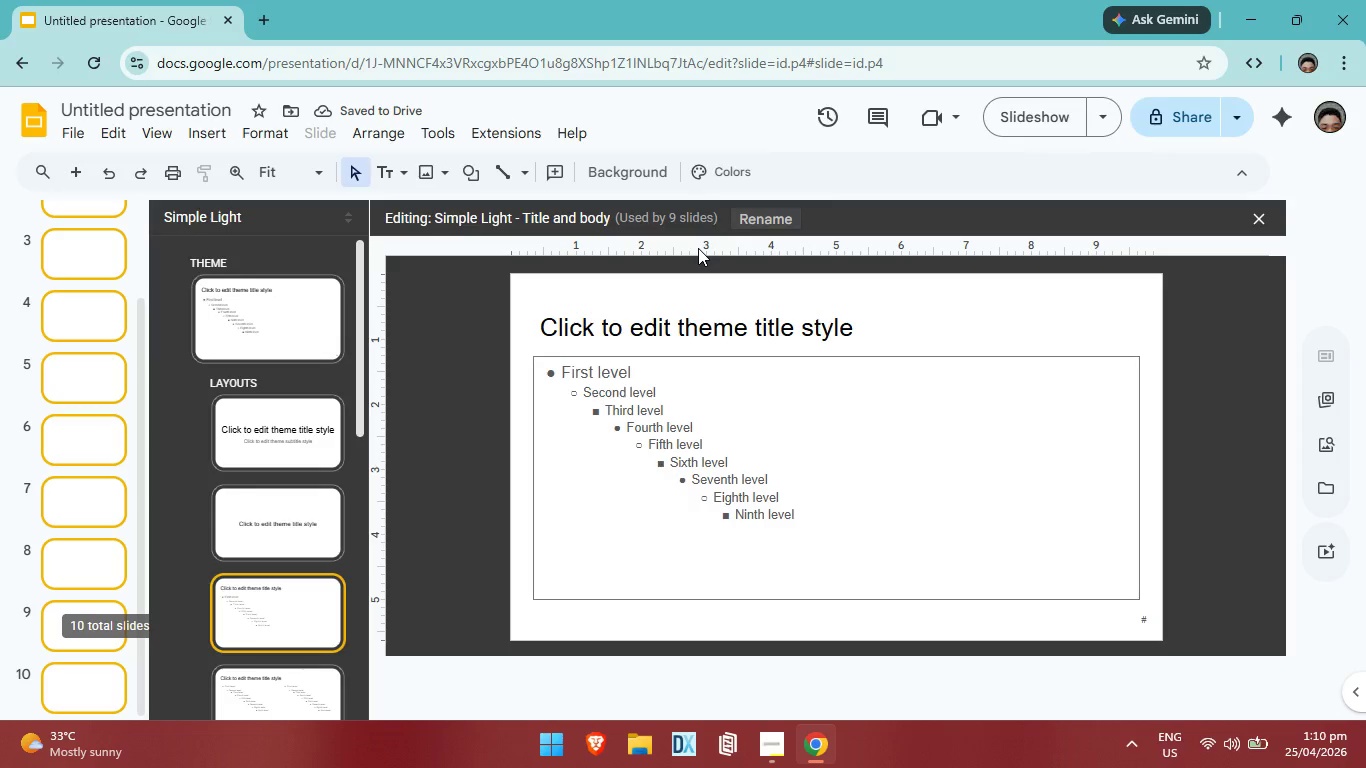 
left_click([260, 331])
 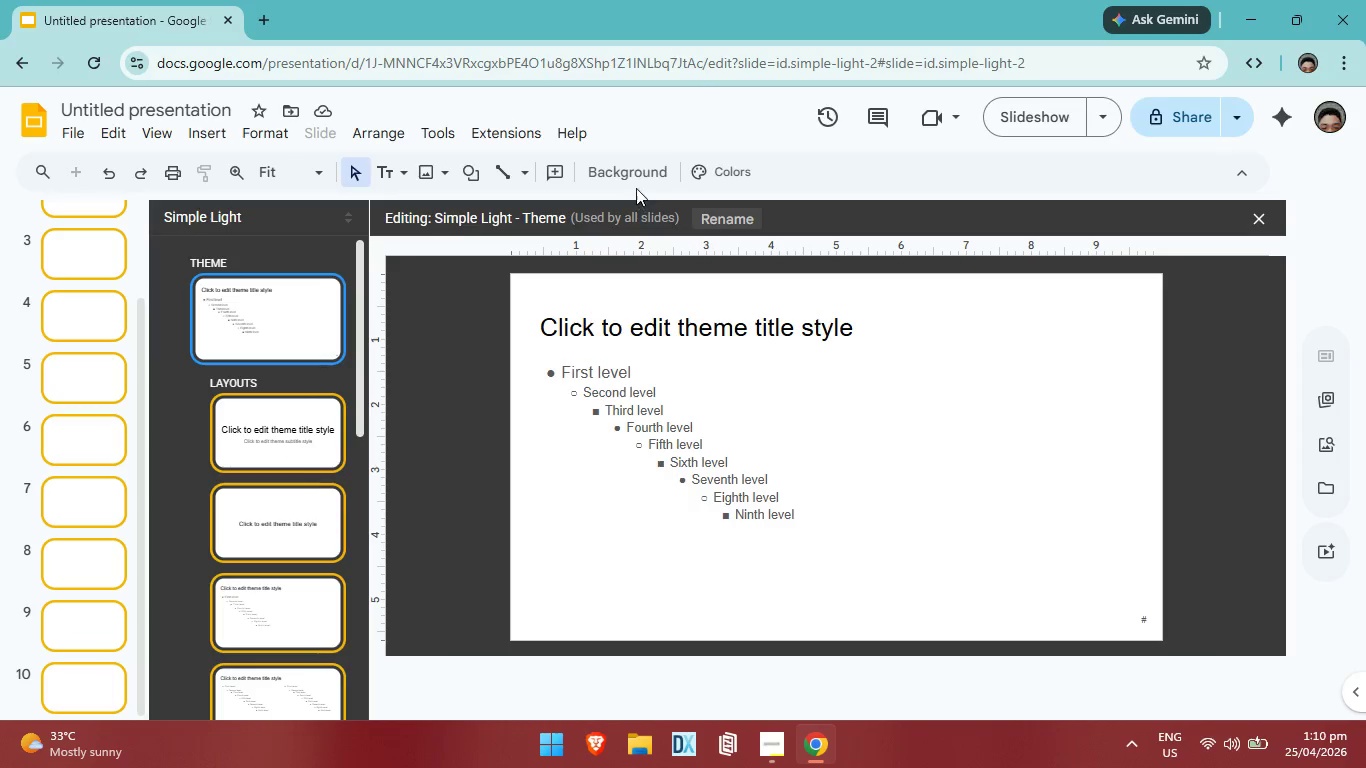 
double_click([636, 175])
 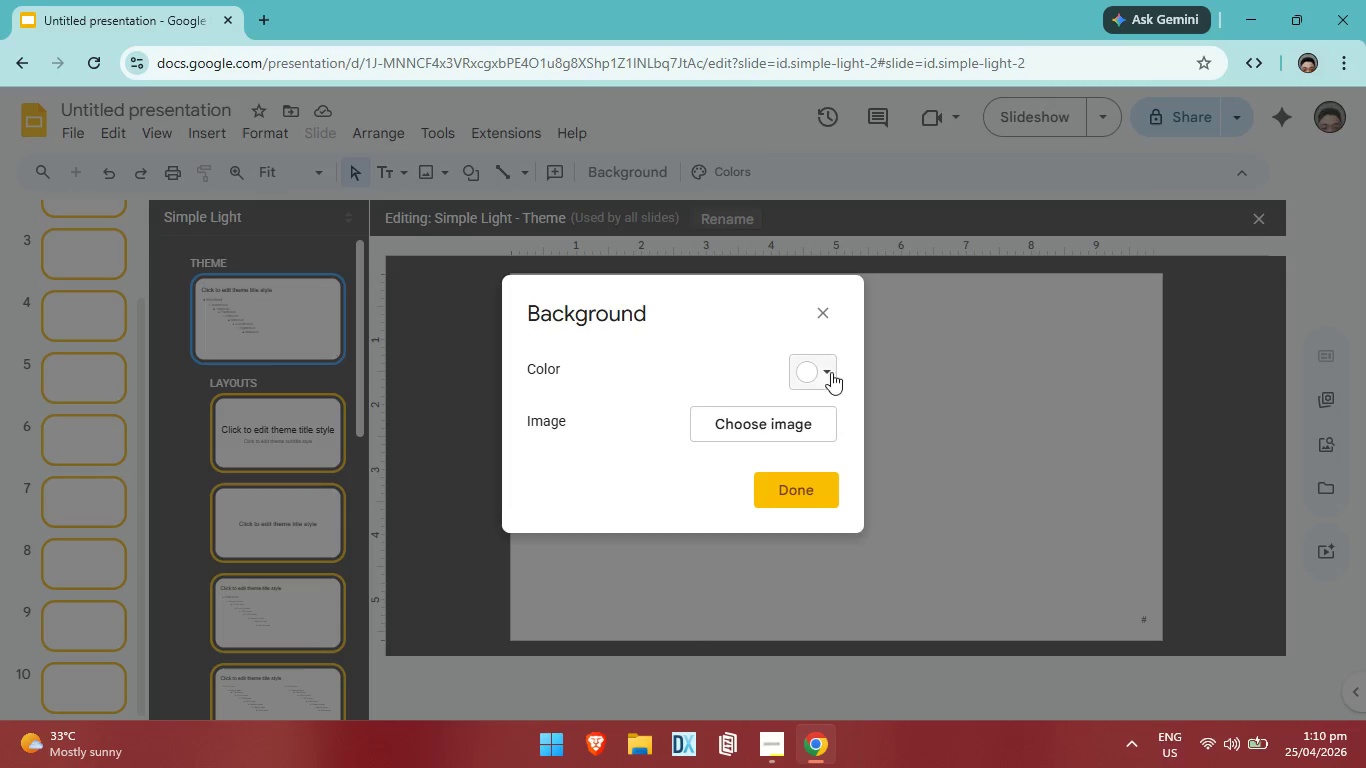 
left_click([829, 365])
 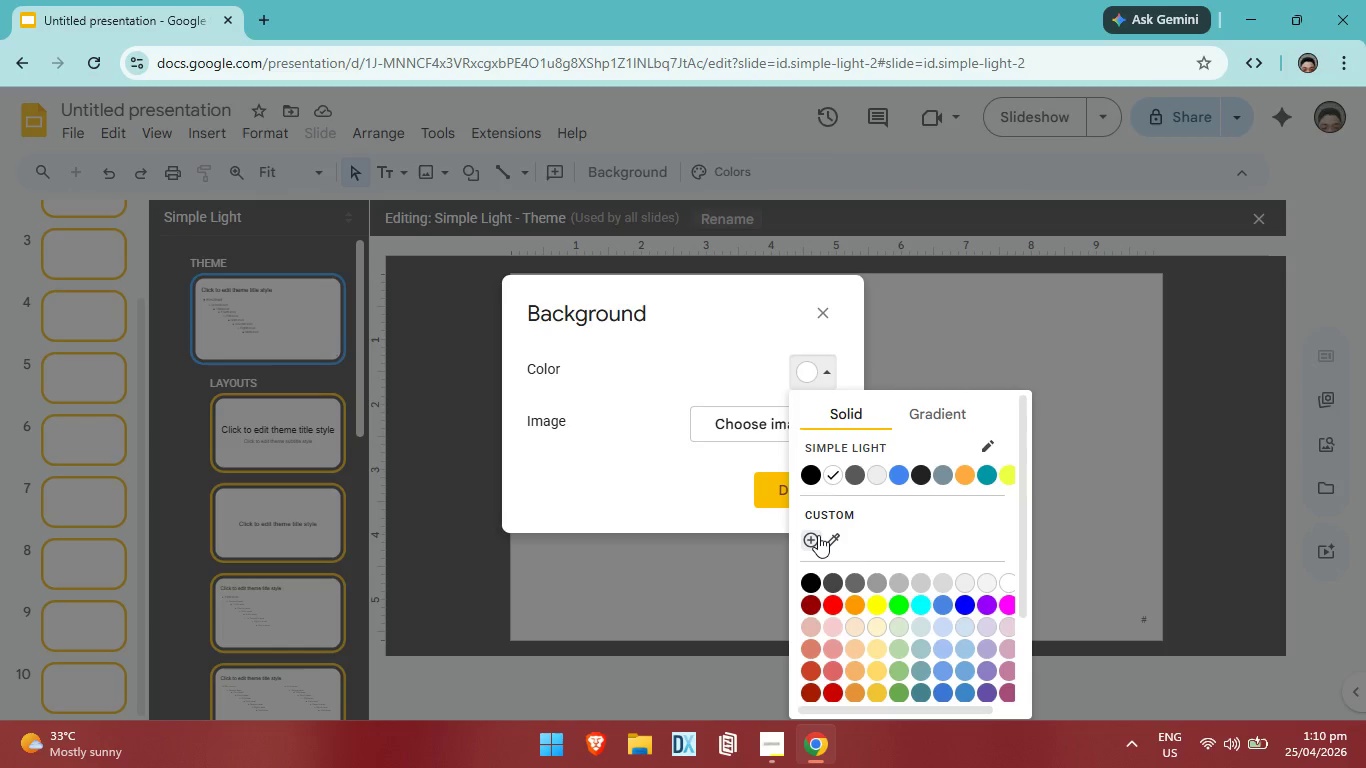 
left_click([818, 535])
 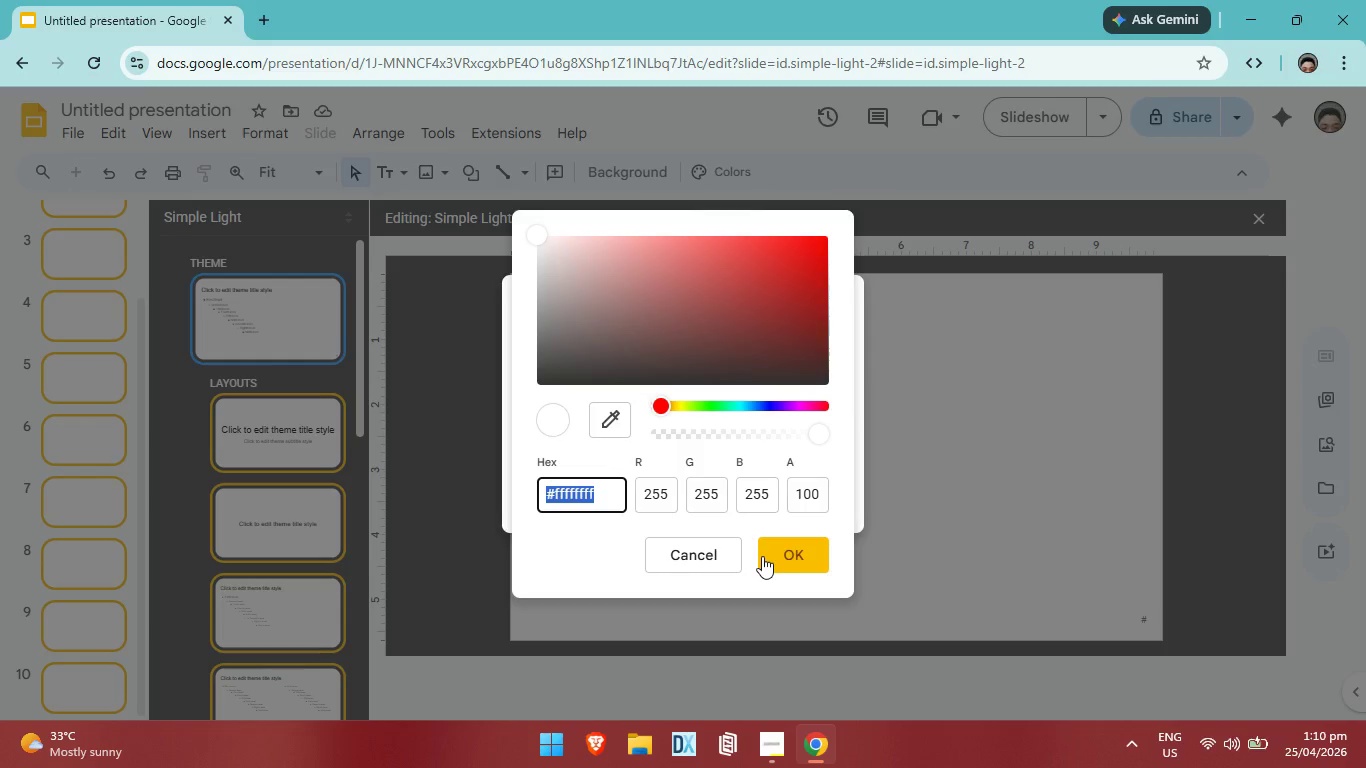 
wait(5.61)
 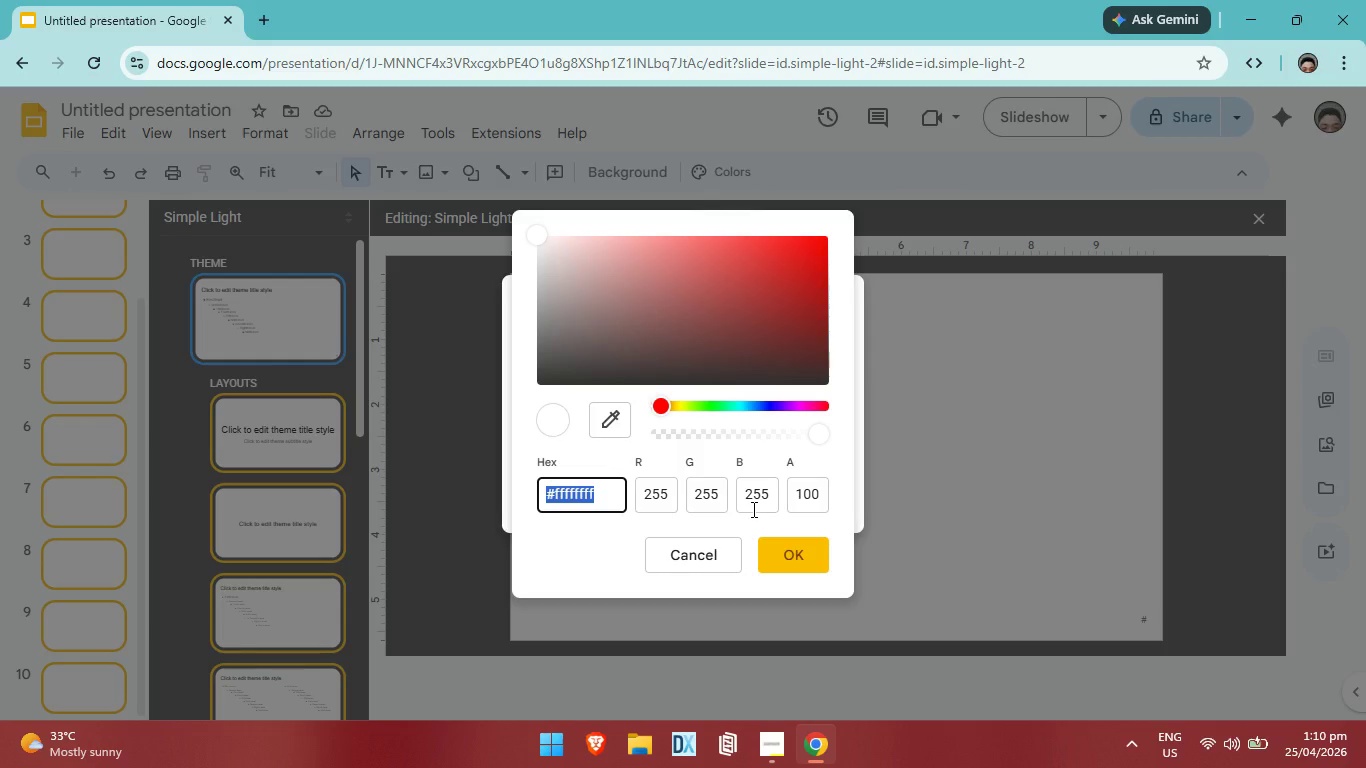 
key(Backspace)
 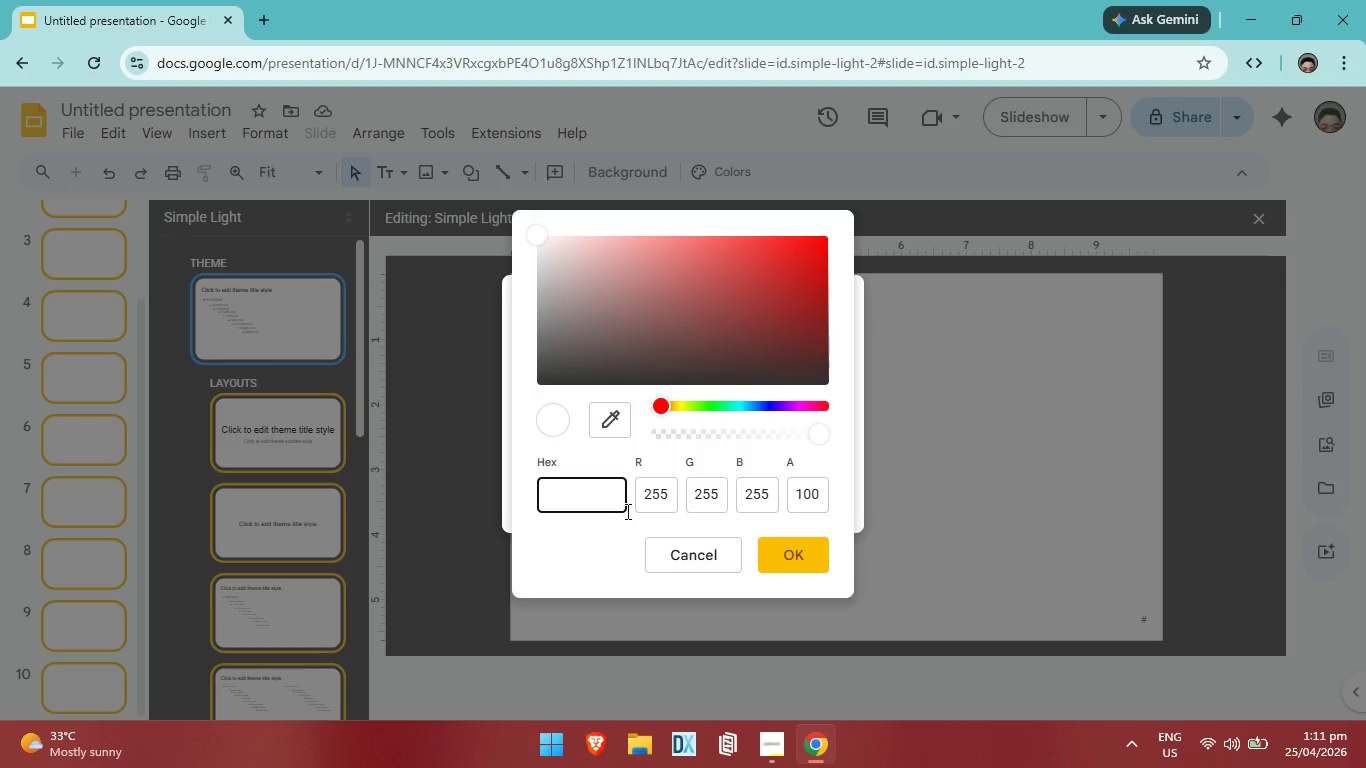 
wait(11.03)
 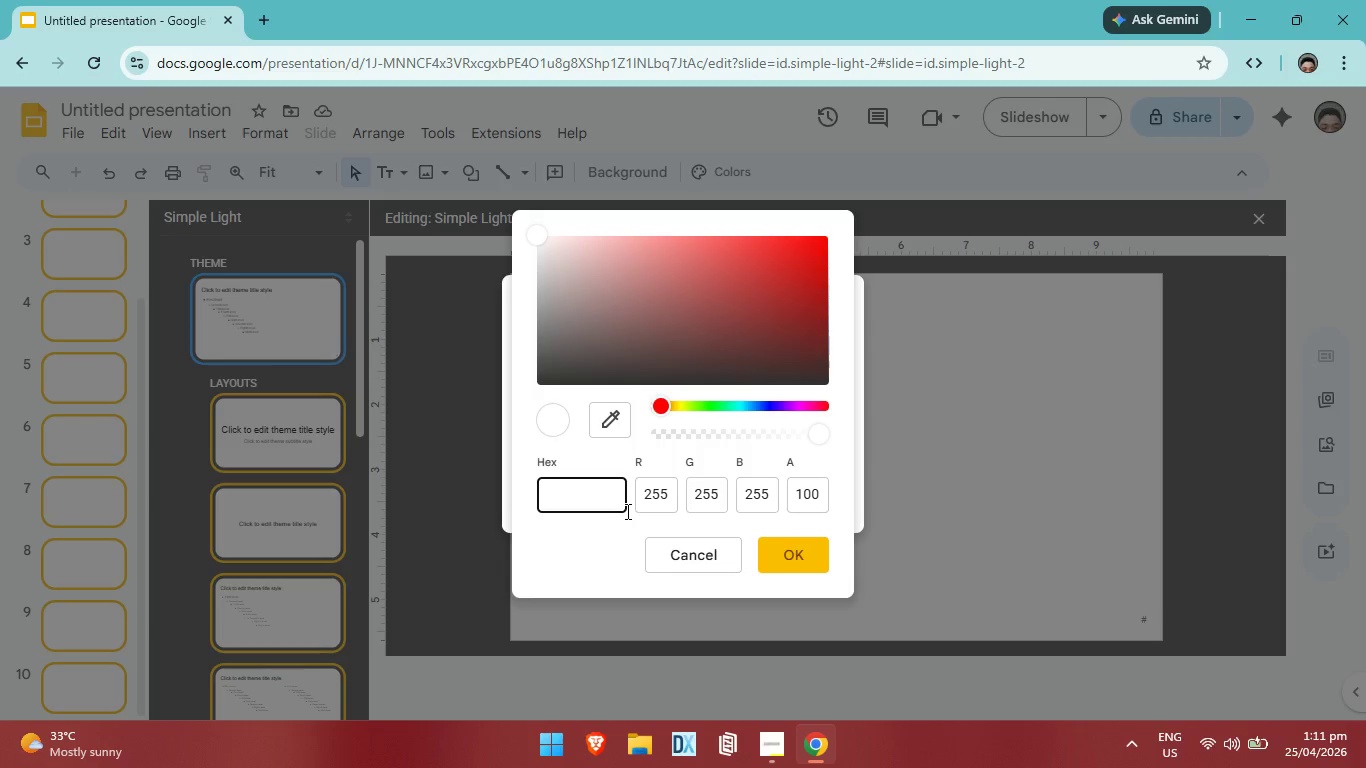 
key(F)
 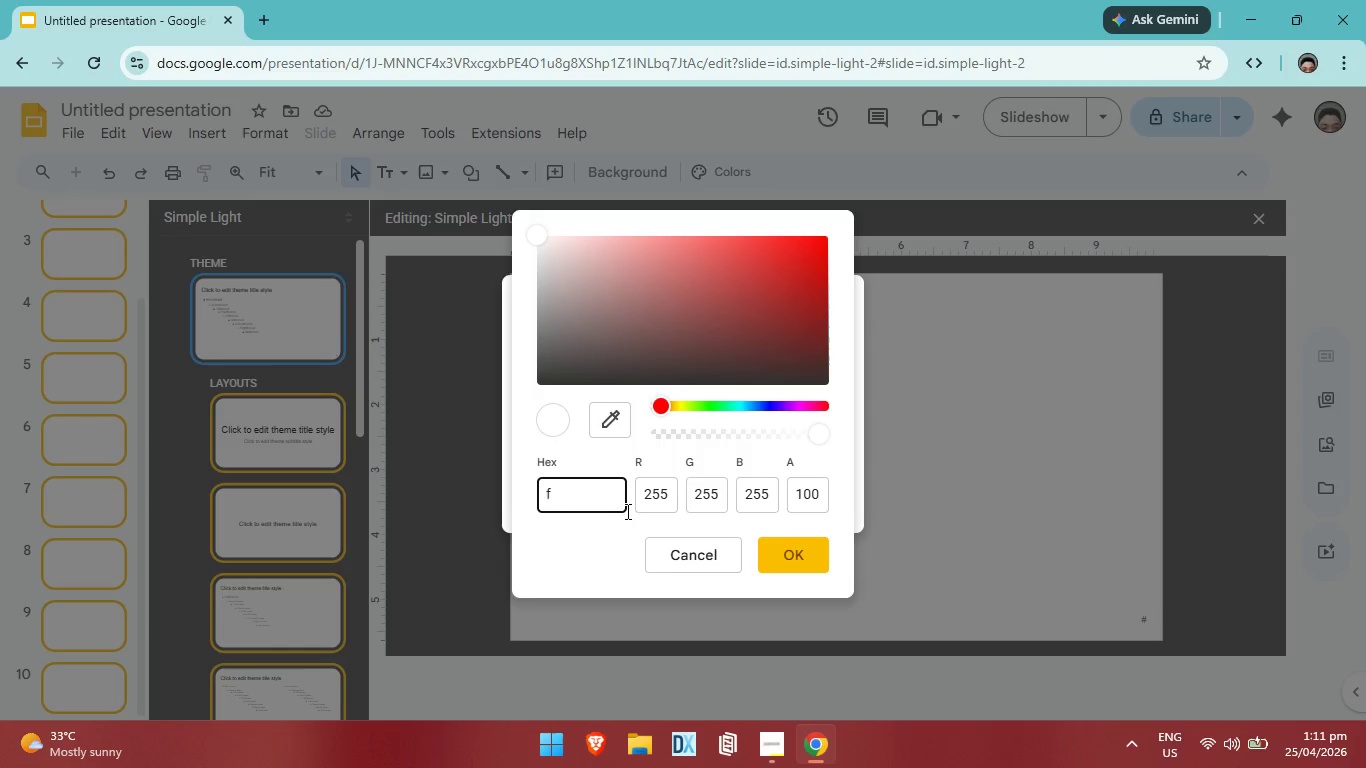 
key(Backspace)
 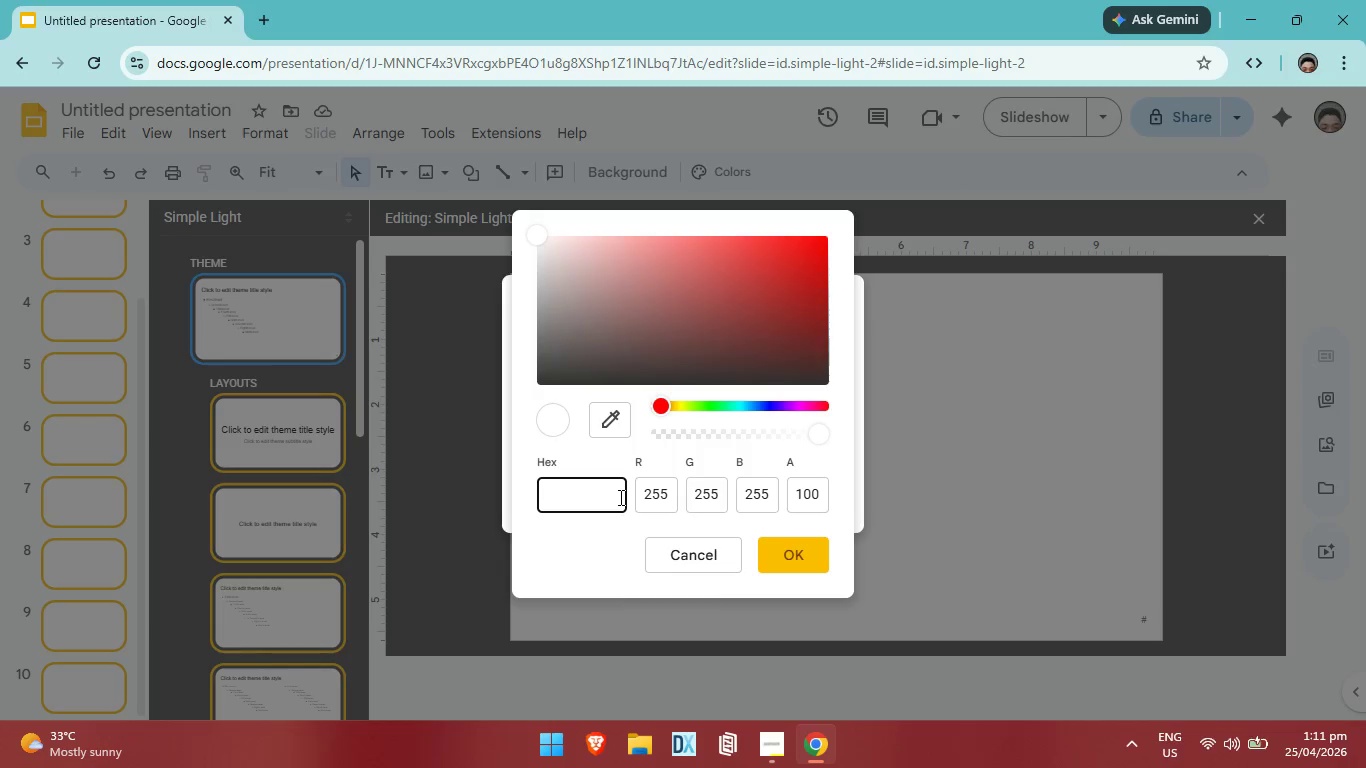 
type(f7f3e8)
 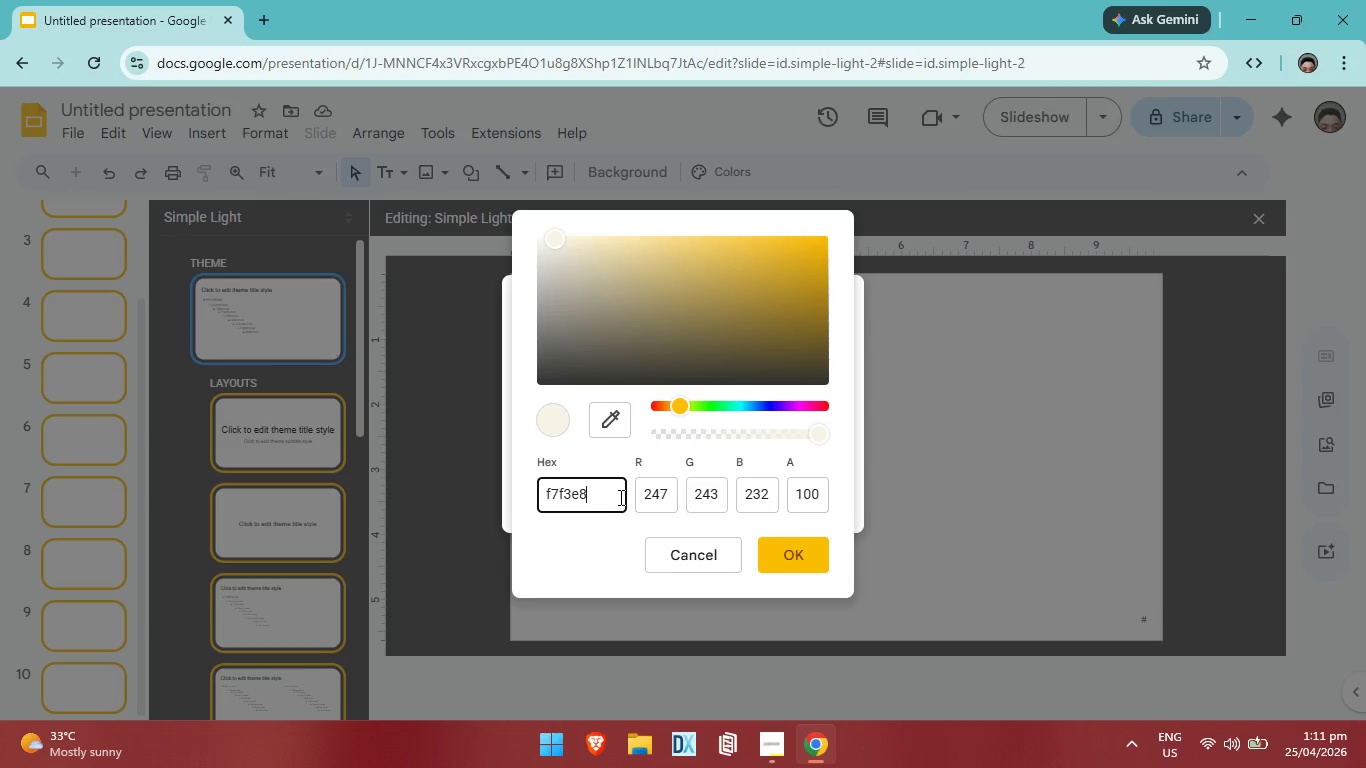 
key(Enter)
 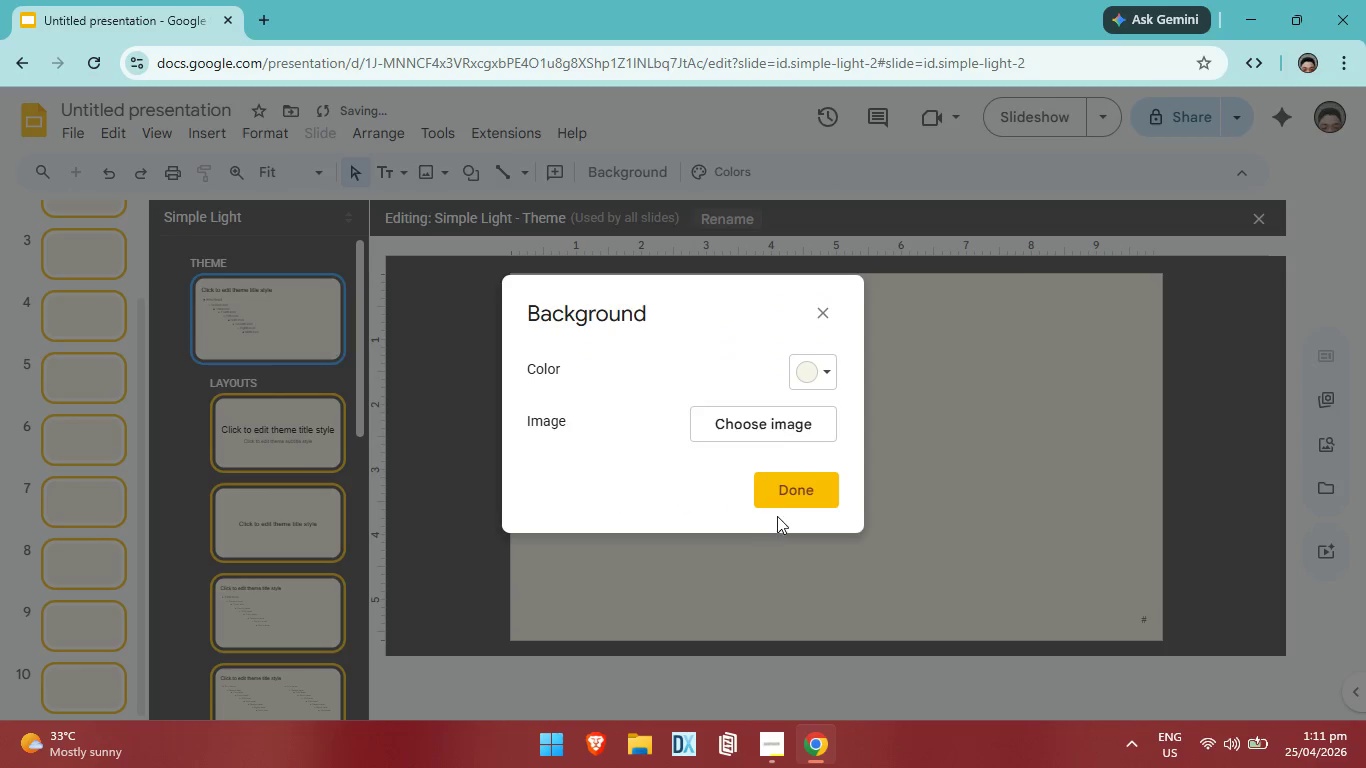 
left_click([789, 499])
 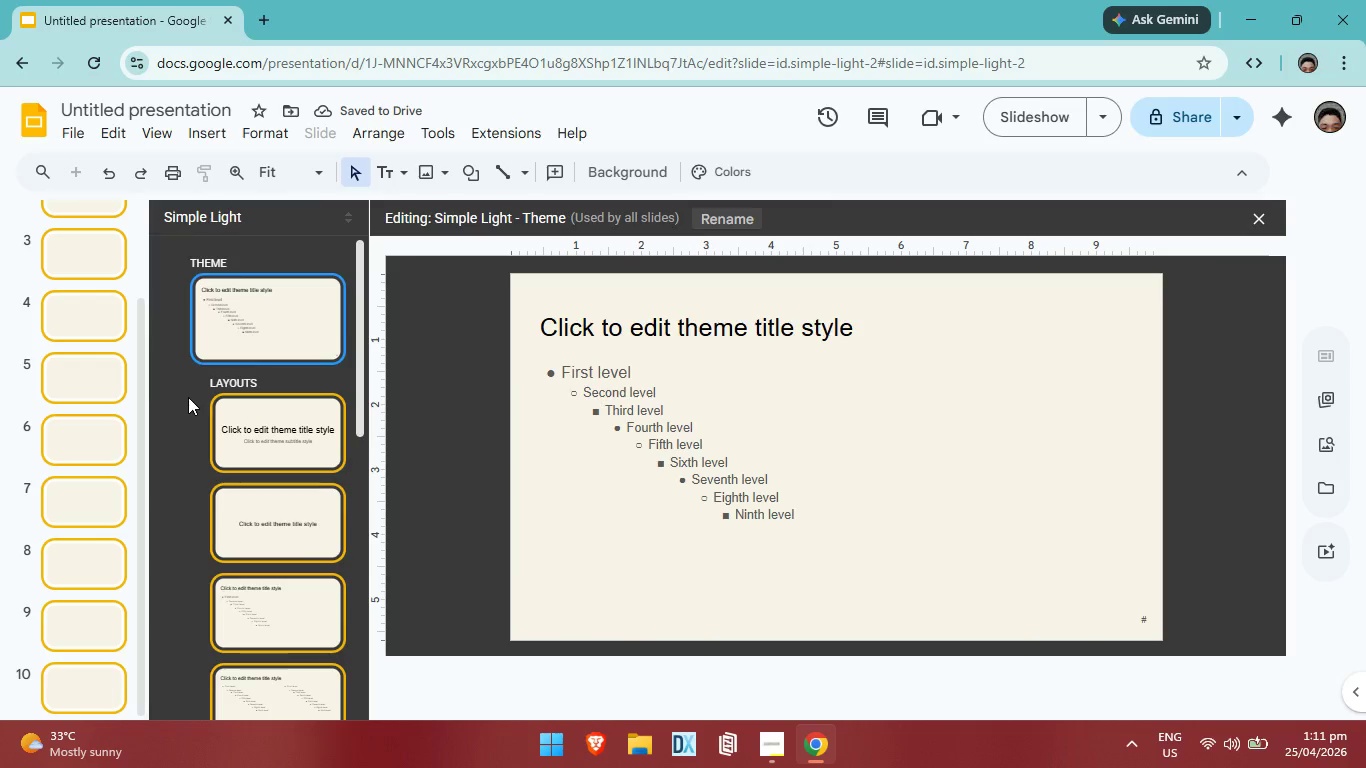 
scroll: coordinate [141, 337], scroll_direction: up, amount: 11.0
 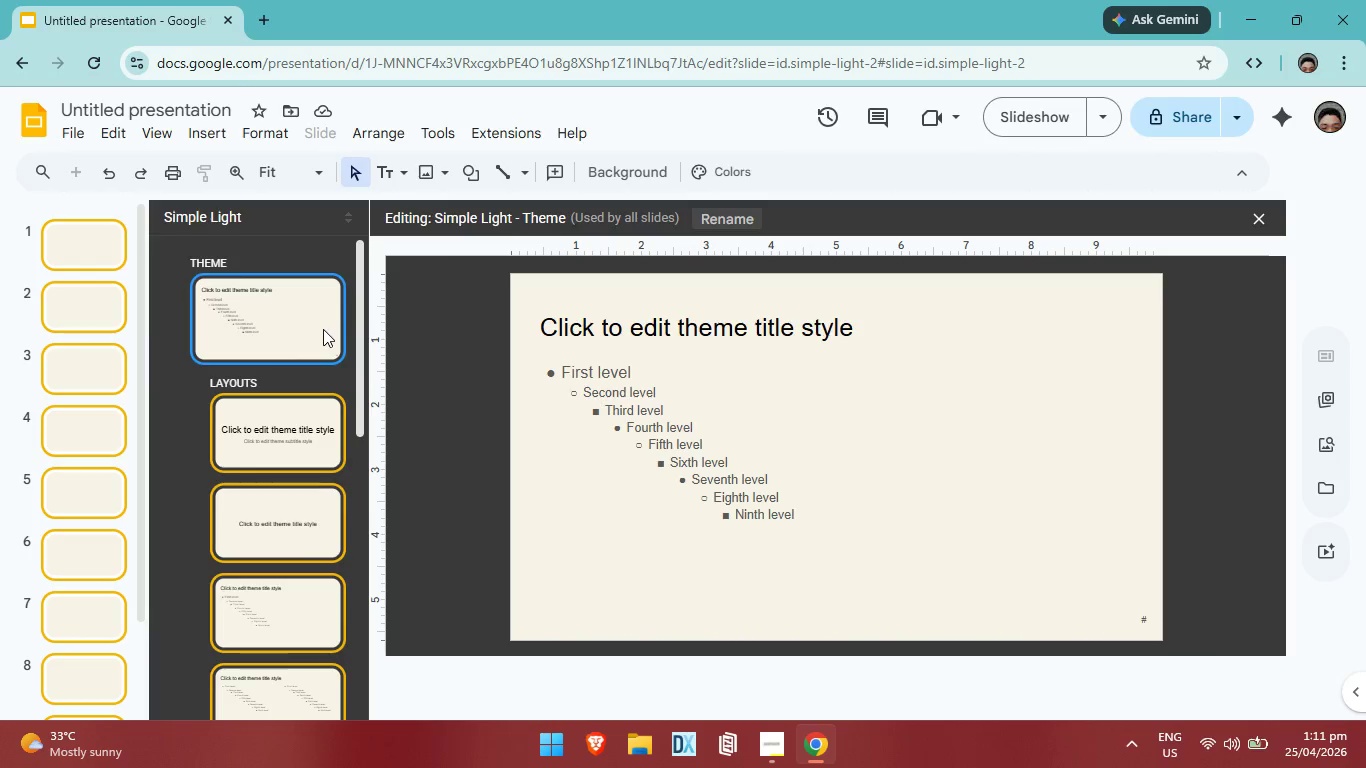 
wait(5.44)
 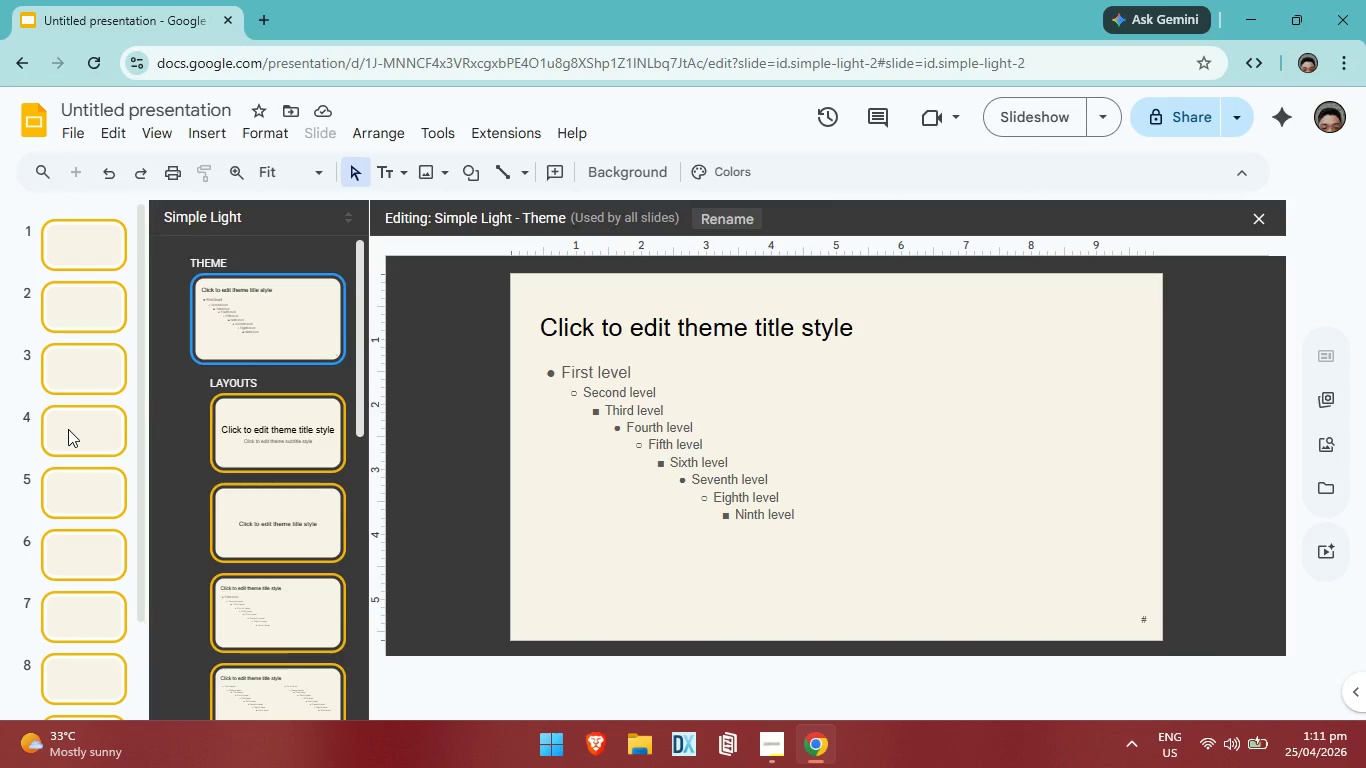 
left_click([302, 317])
 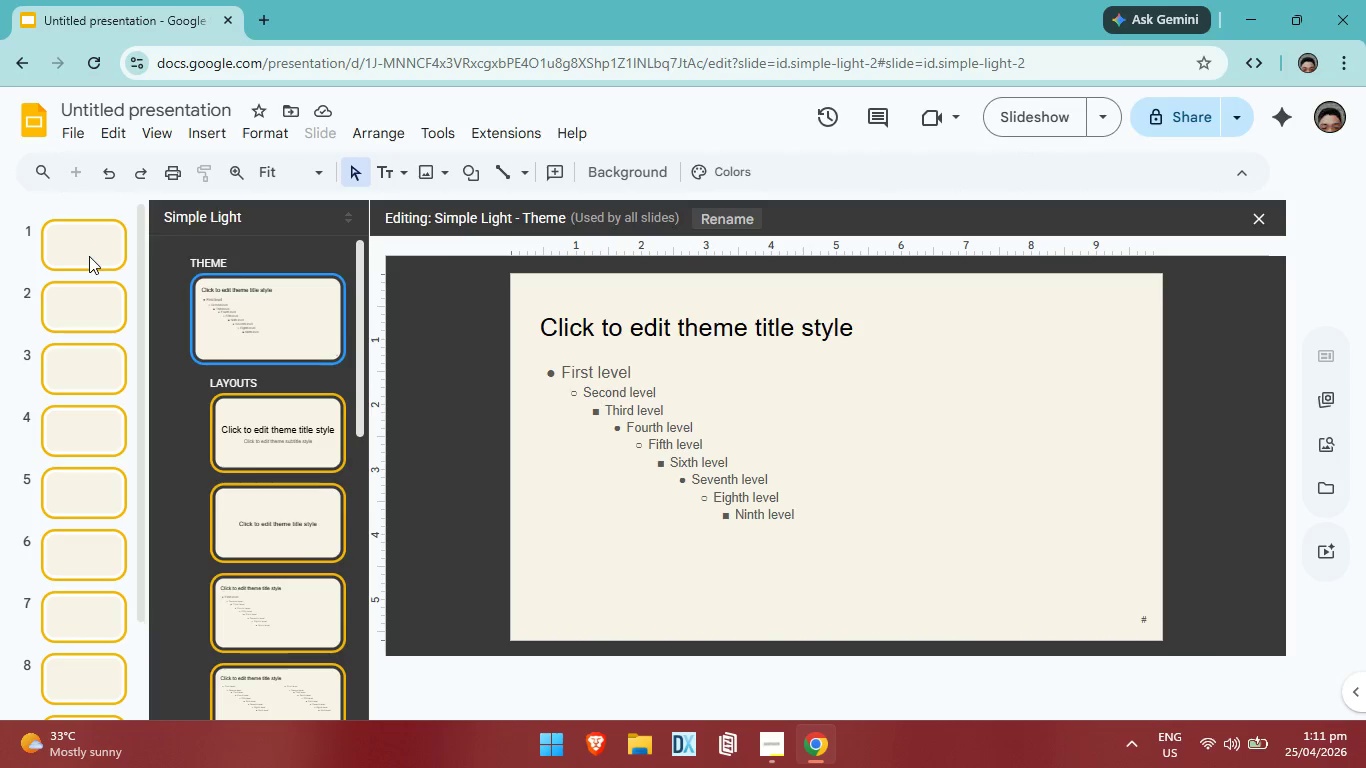 
left_click([75, 244])
 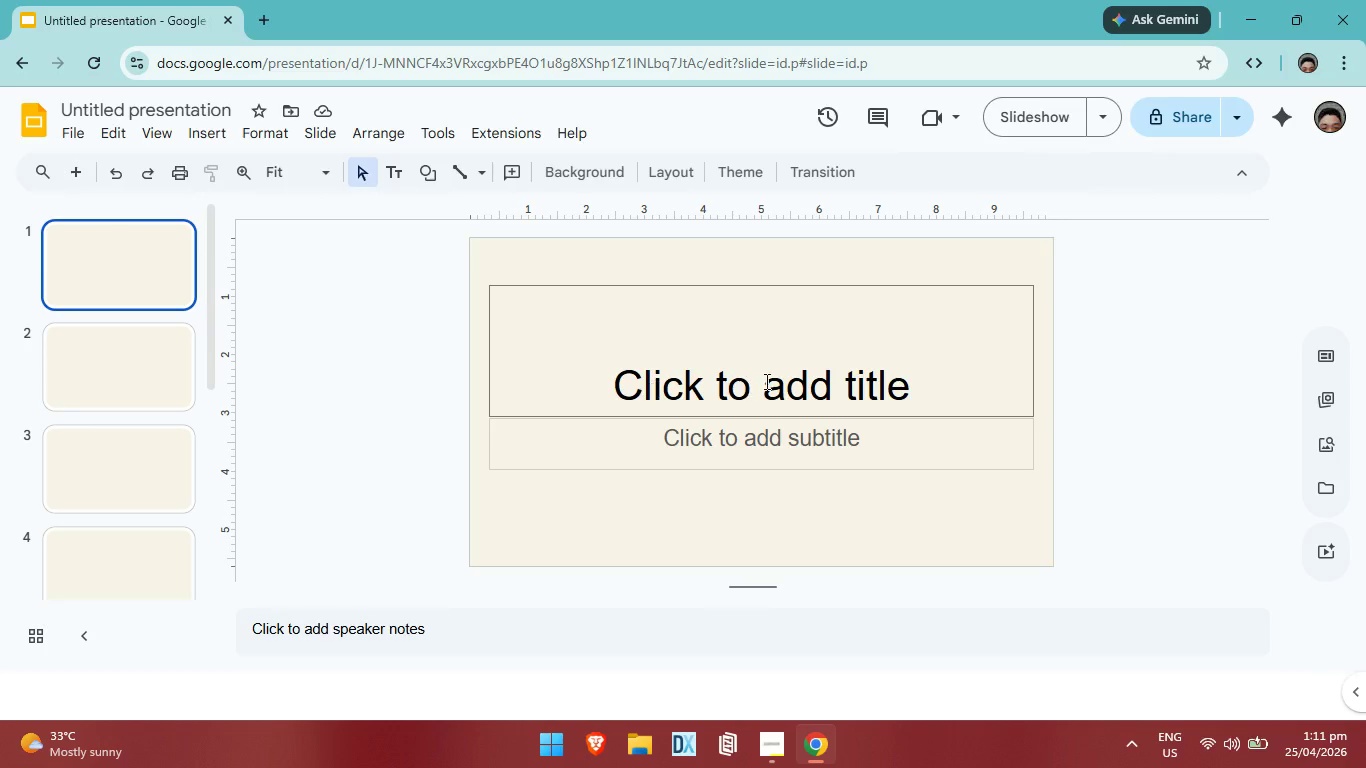 
left_click([765, 381])
 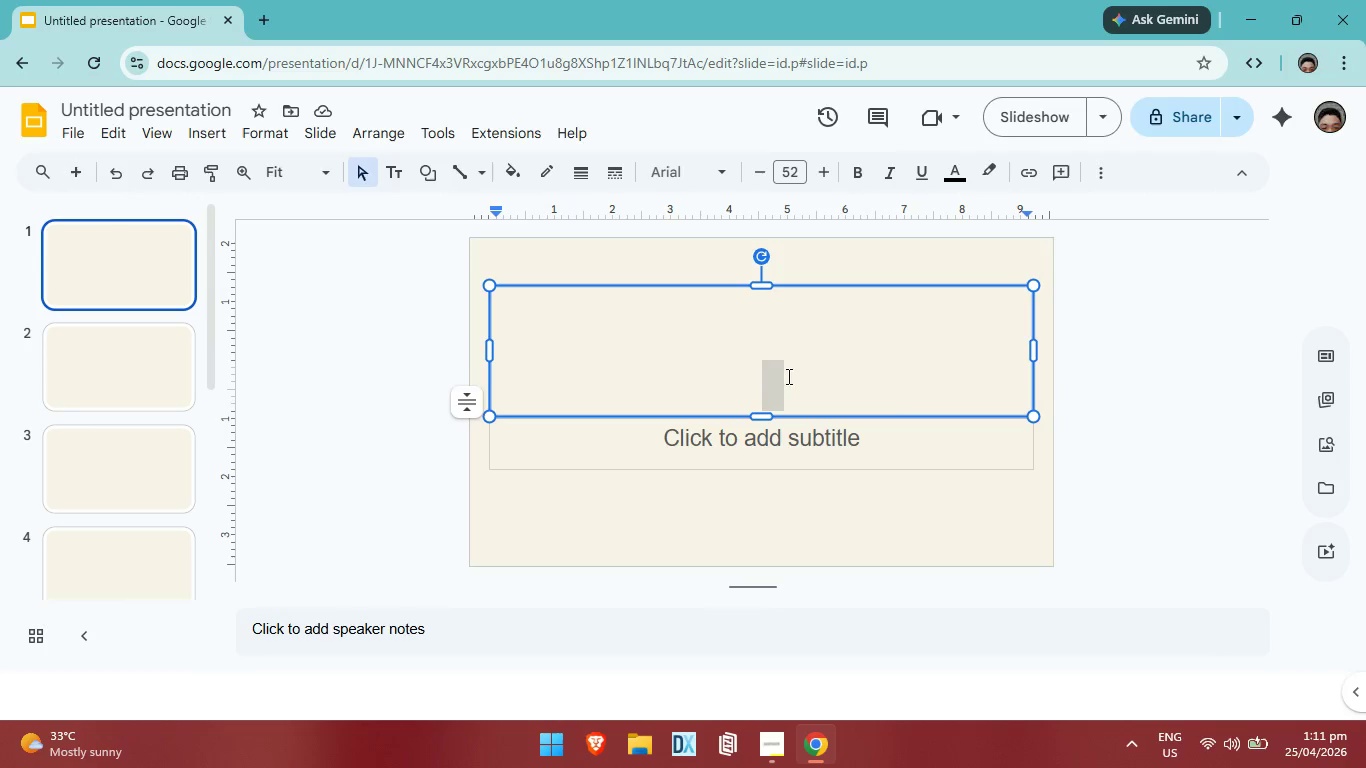 
left_click_drag(start_coordinate=[723, 389], to_coordinate=[735, 389])
 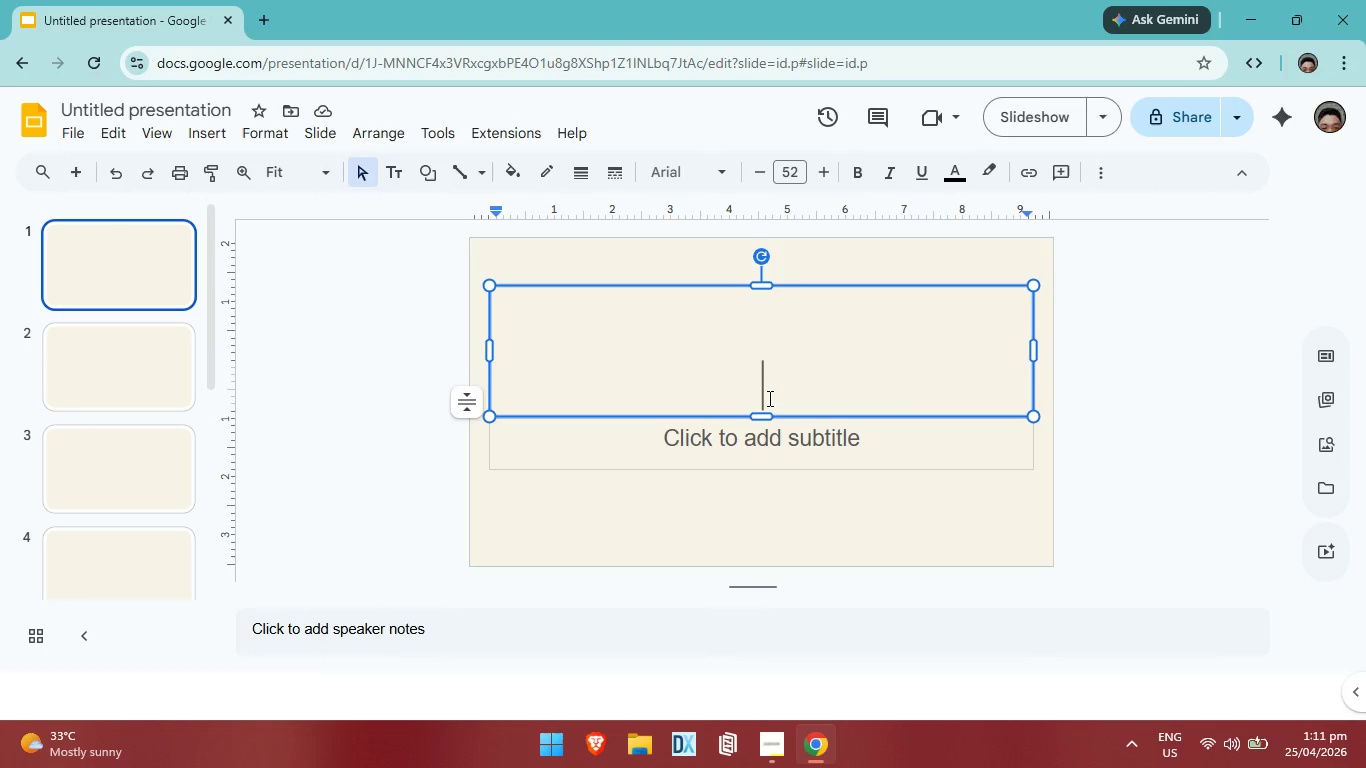 
type(Nomad)
 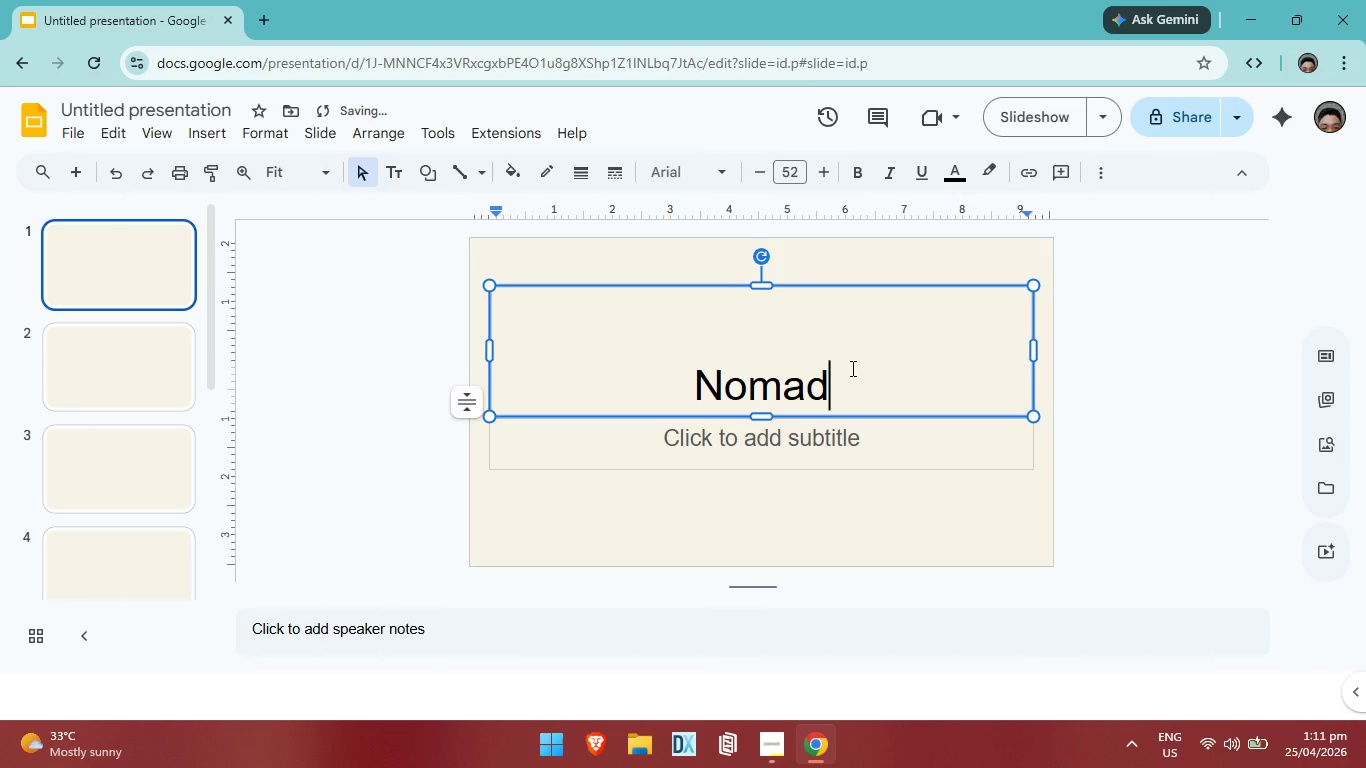 
left_click_drag(start_coordinate=[851, 368], to_coordinate=[692, 409])
 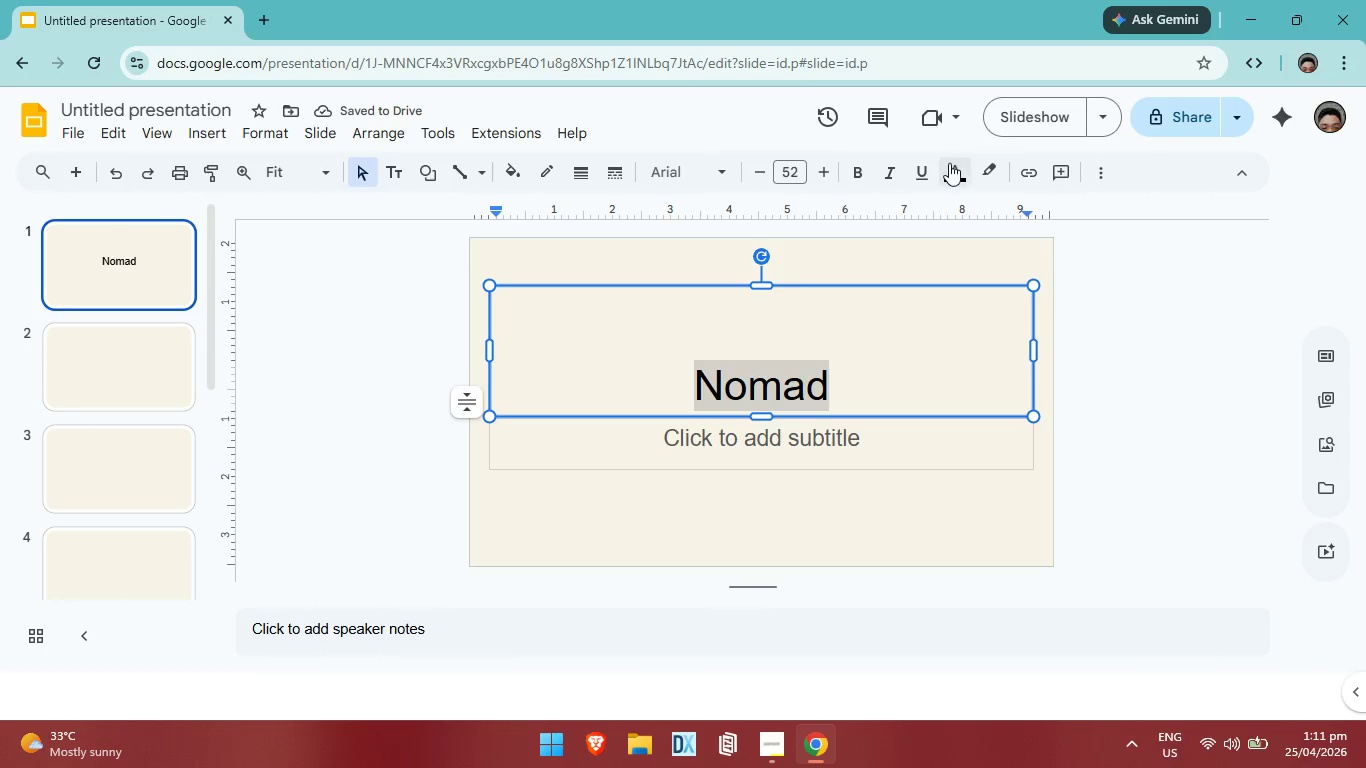 
left_click([949, 163])
 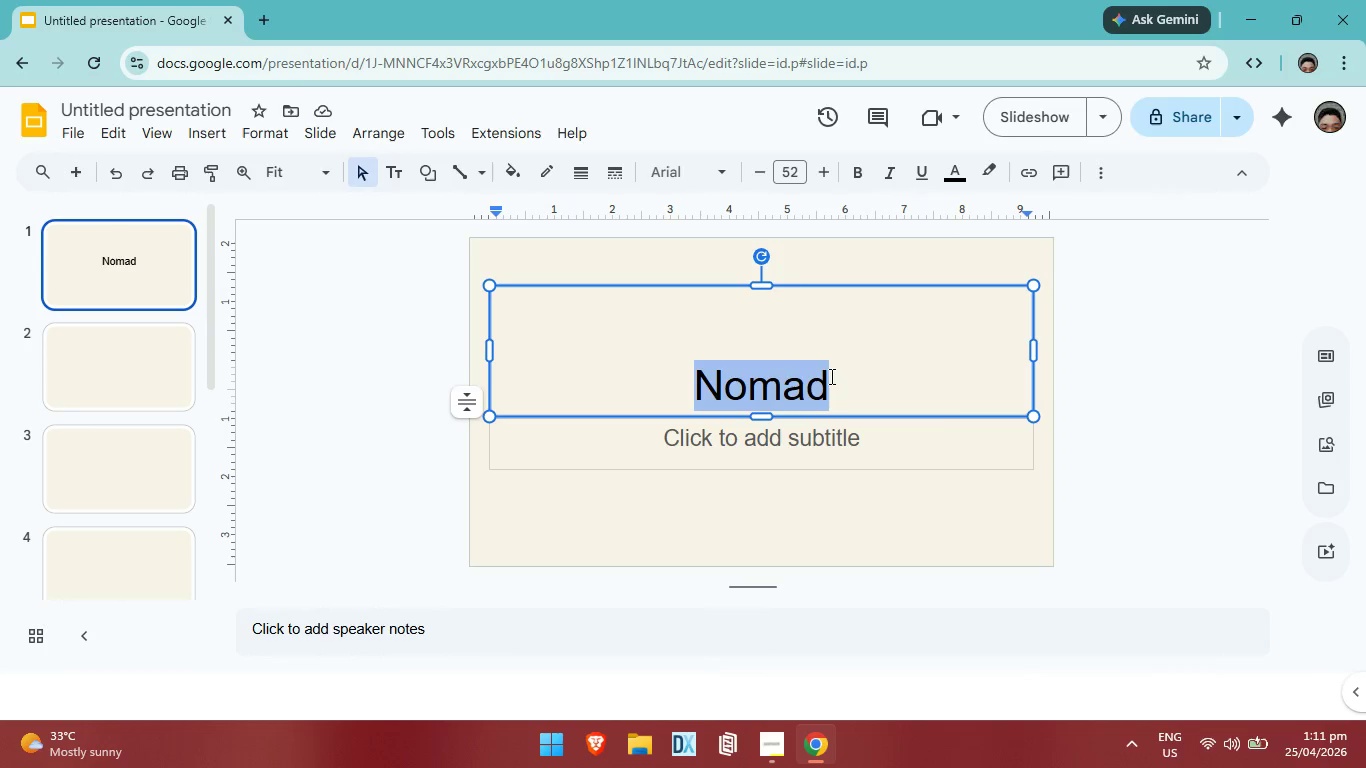 
left_click([730, 335])
 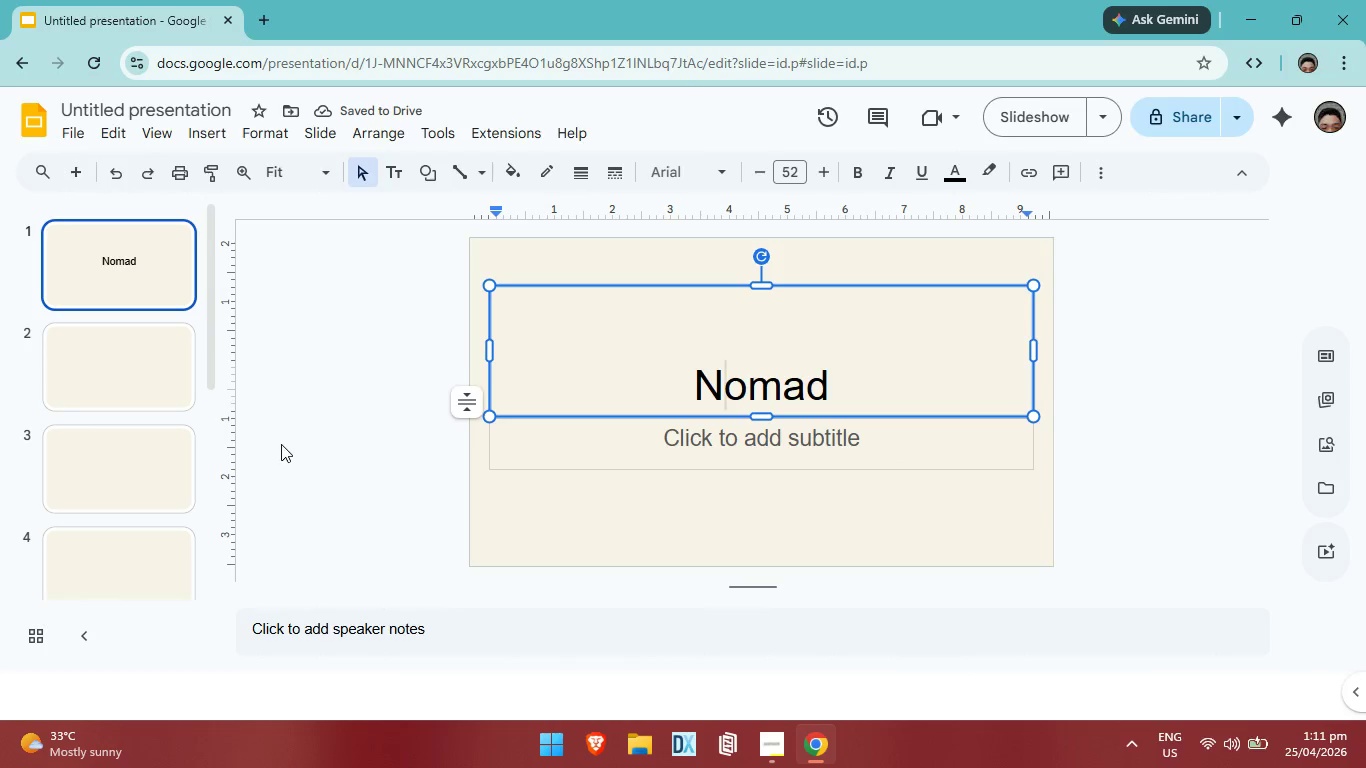 
key(Control+ControlLeft)
 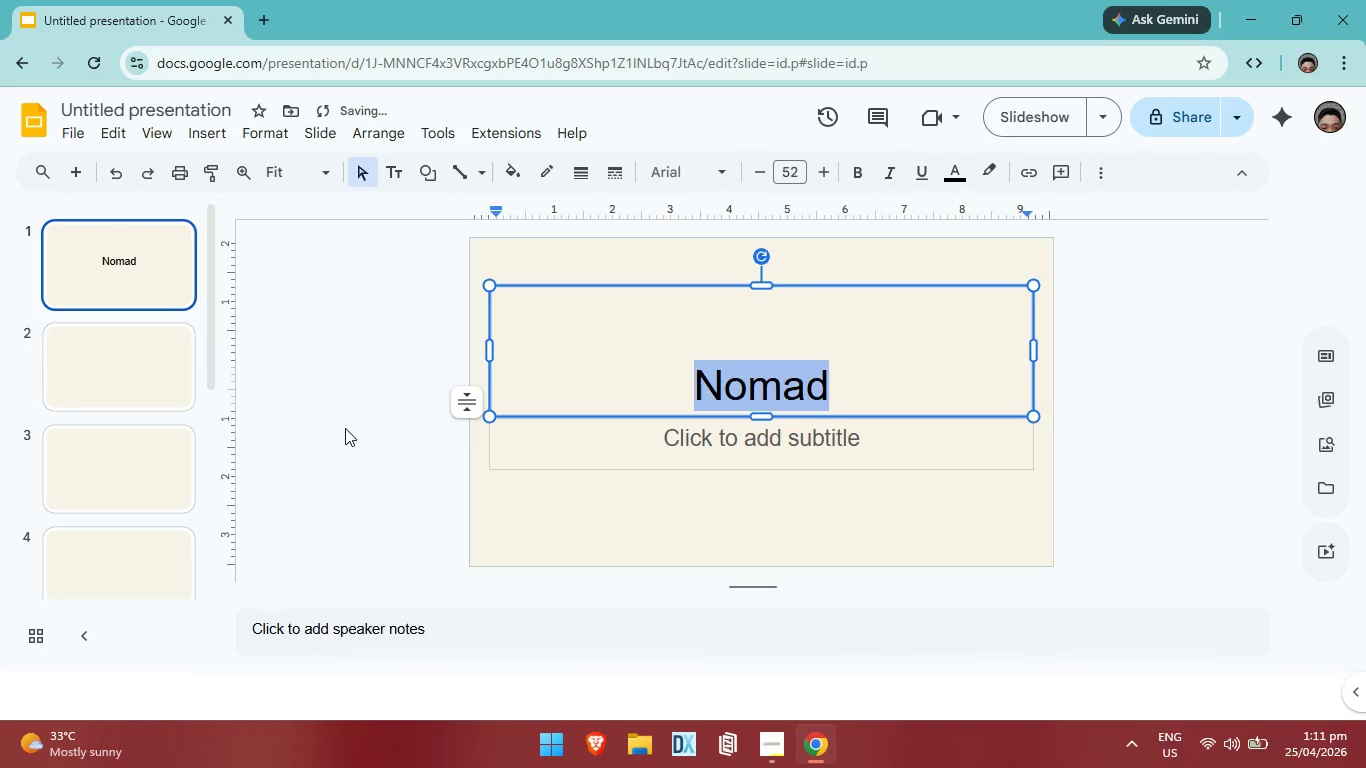 
key(Control+Z)
 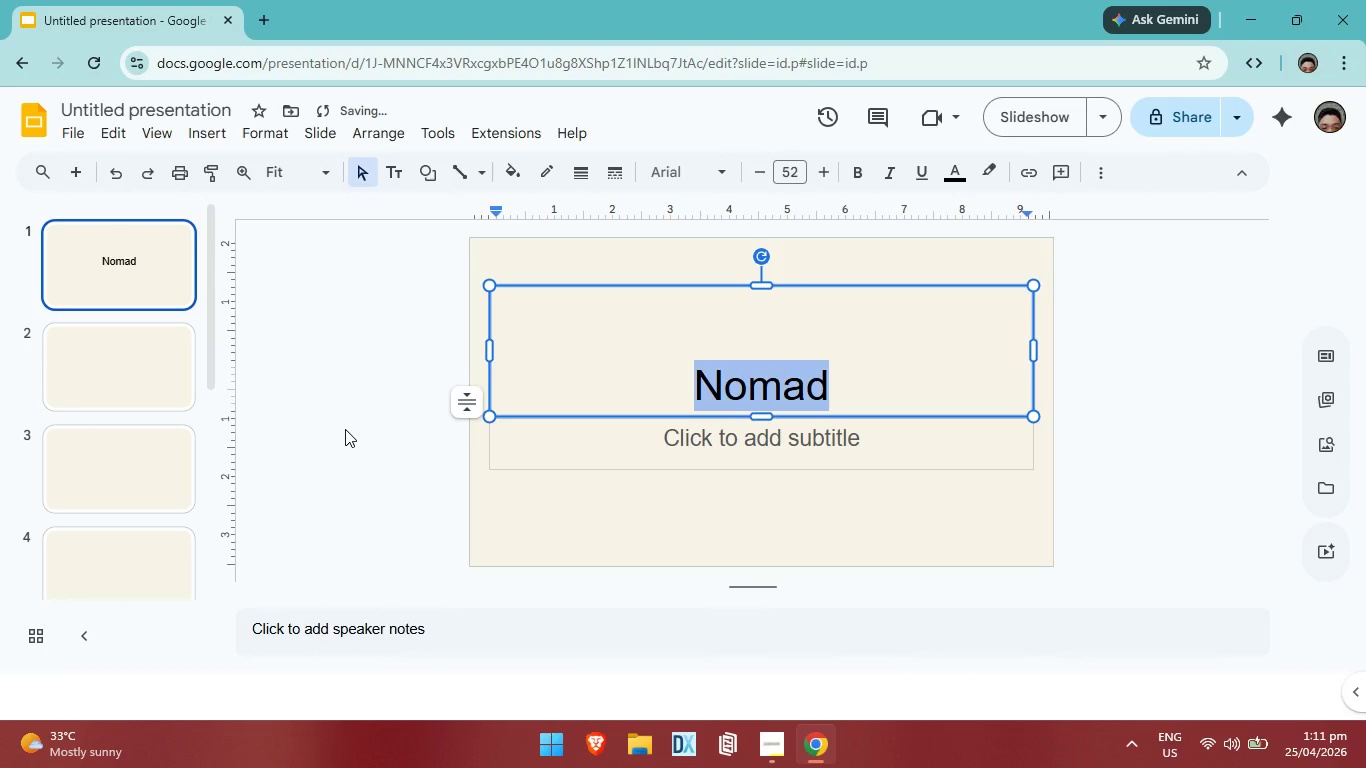 
key(Control+ControlLeft)
 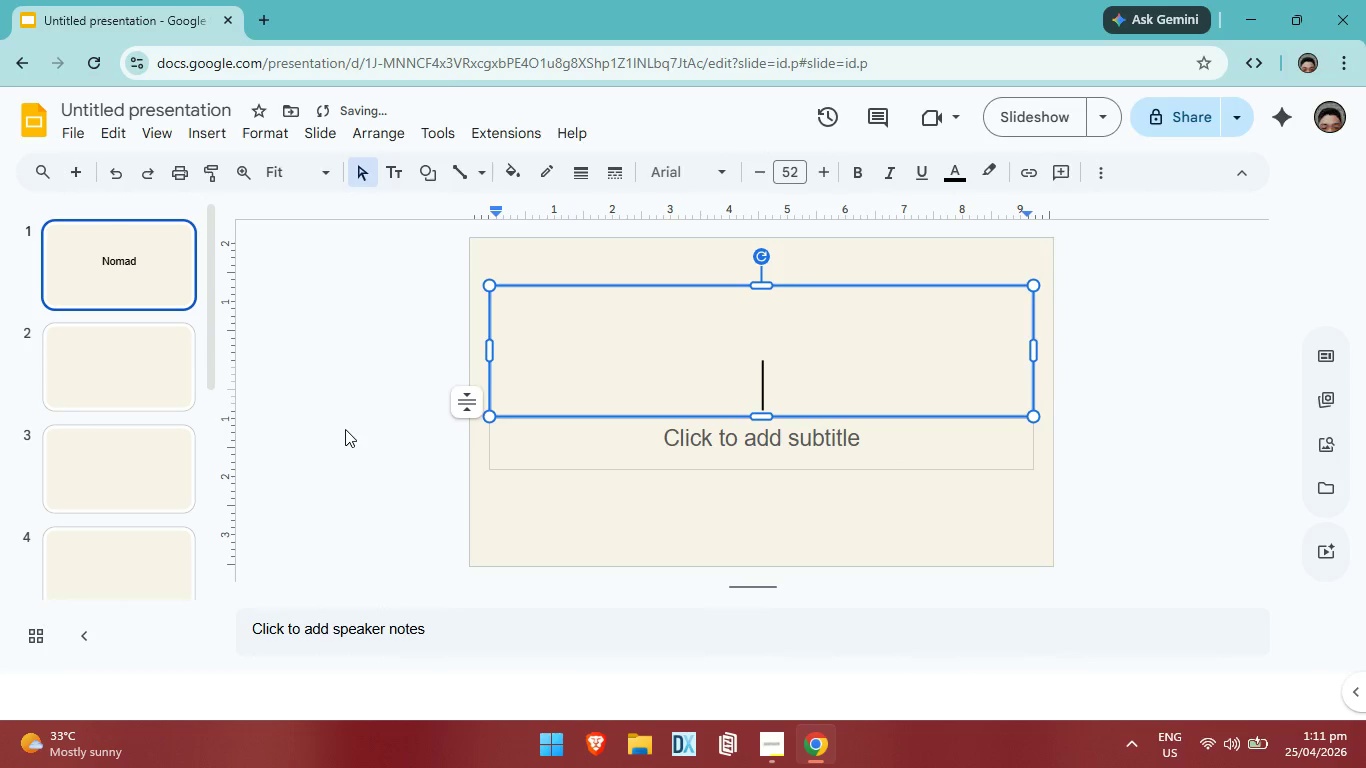 
key(Control+Z)
 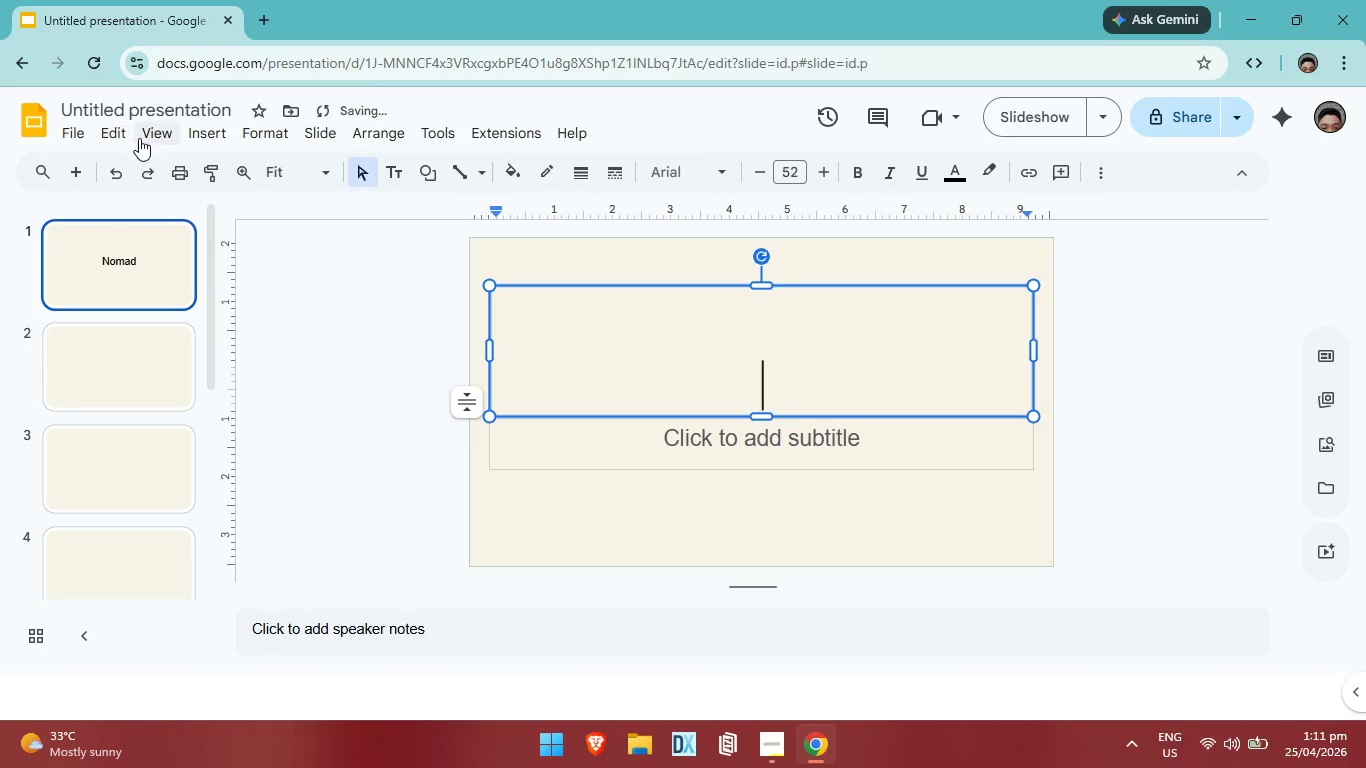 
left_click([161, 133])
 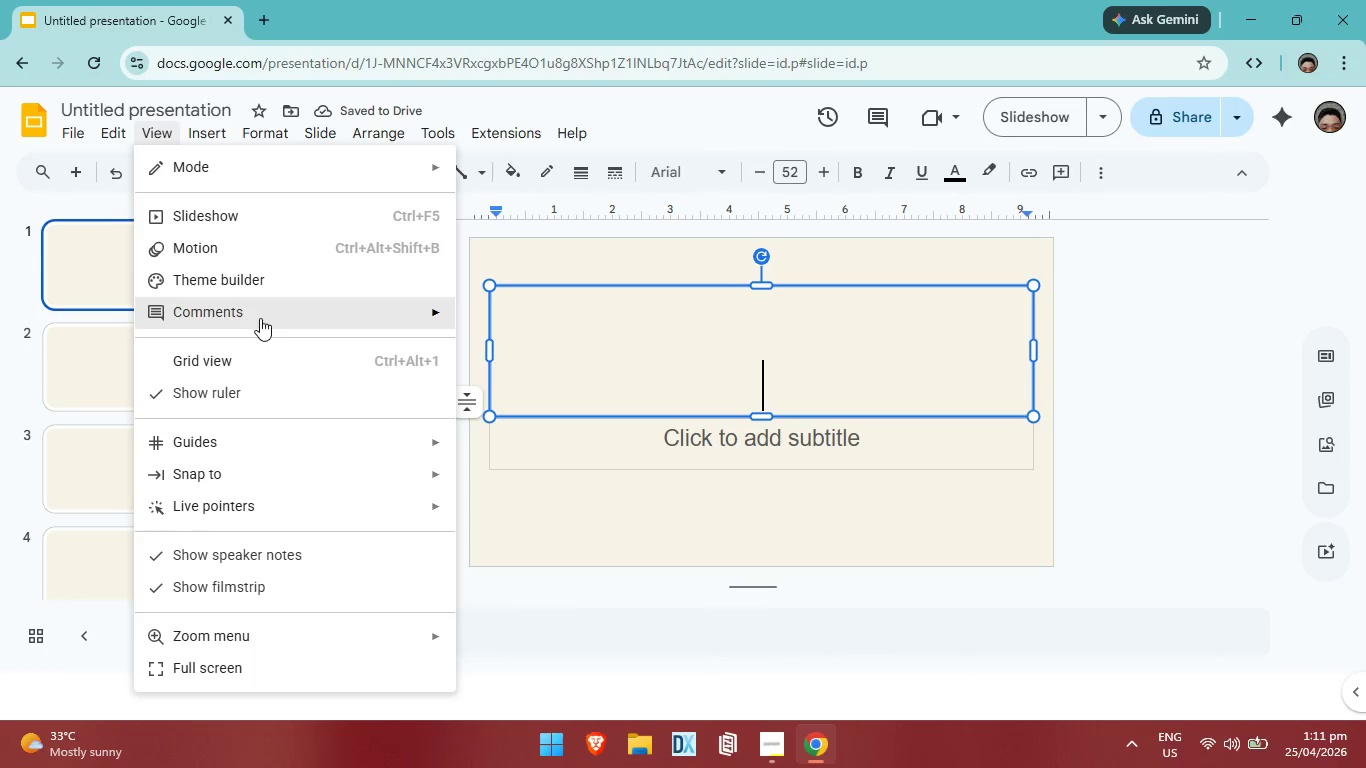 
left_click([286, 279])
 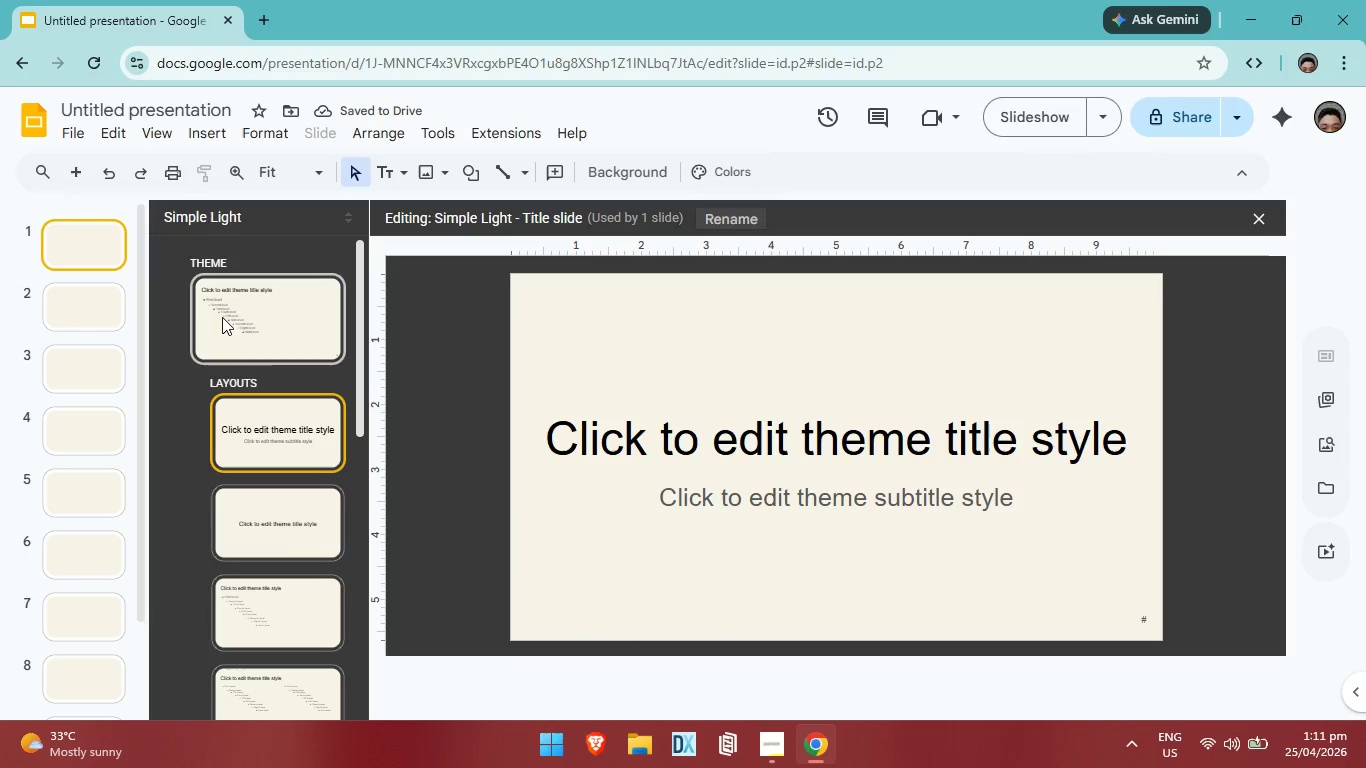 
left_click([218, 309])
 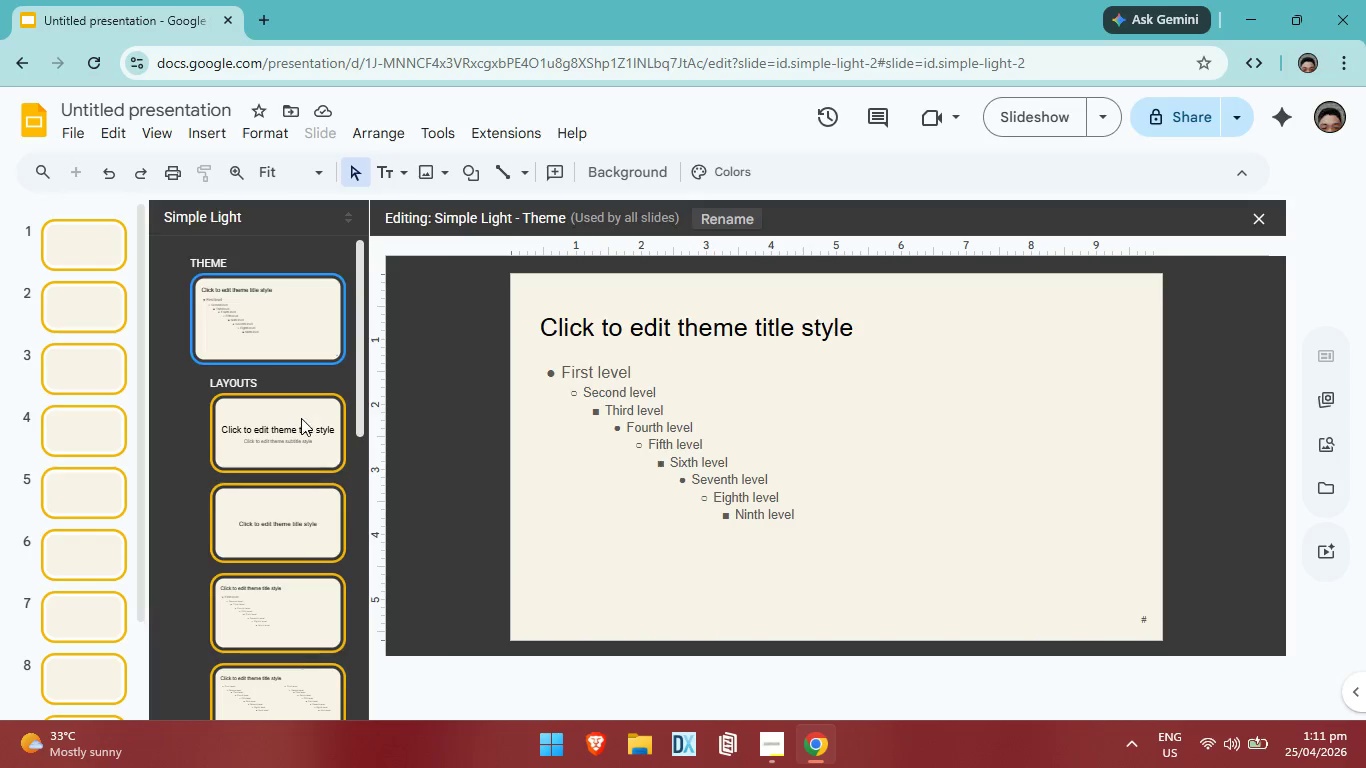 
left_click([301, 418])
 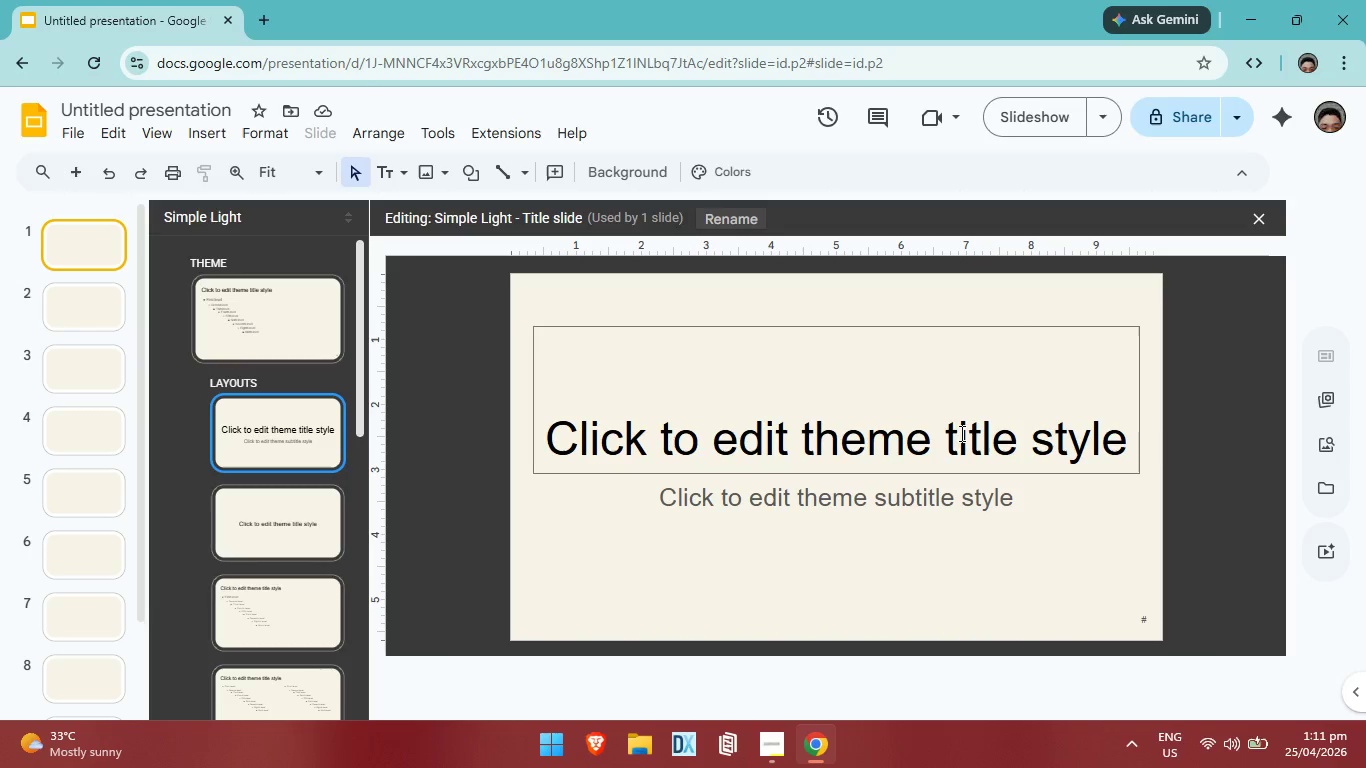 
left_click([927, 439])
 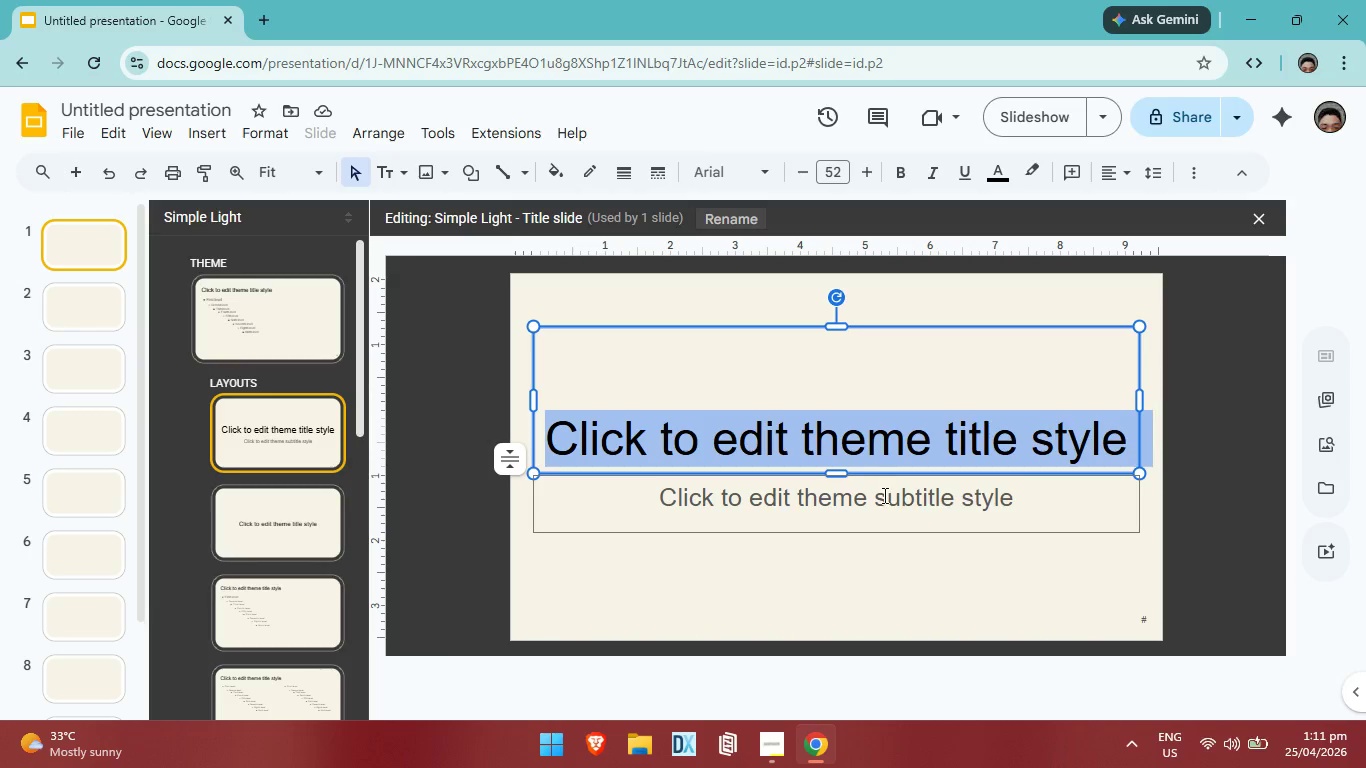 
left_click([883, 495])
 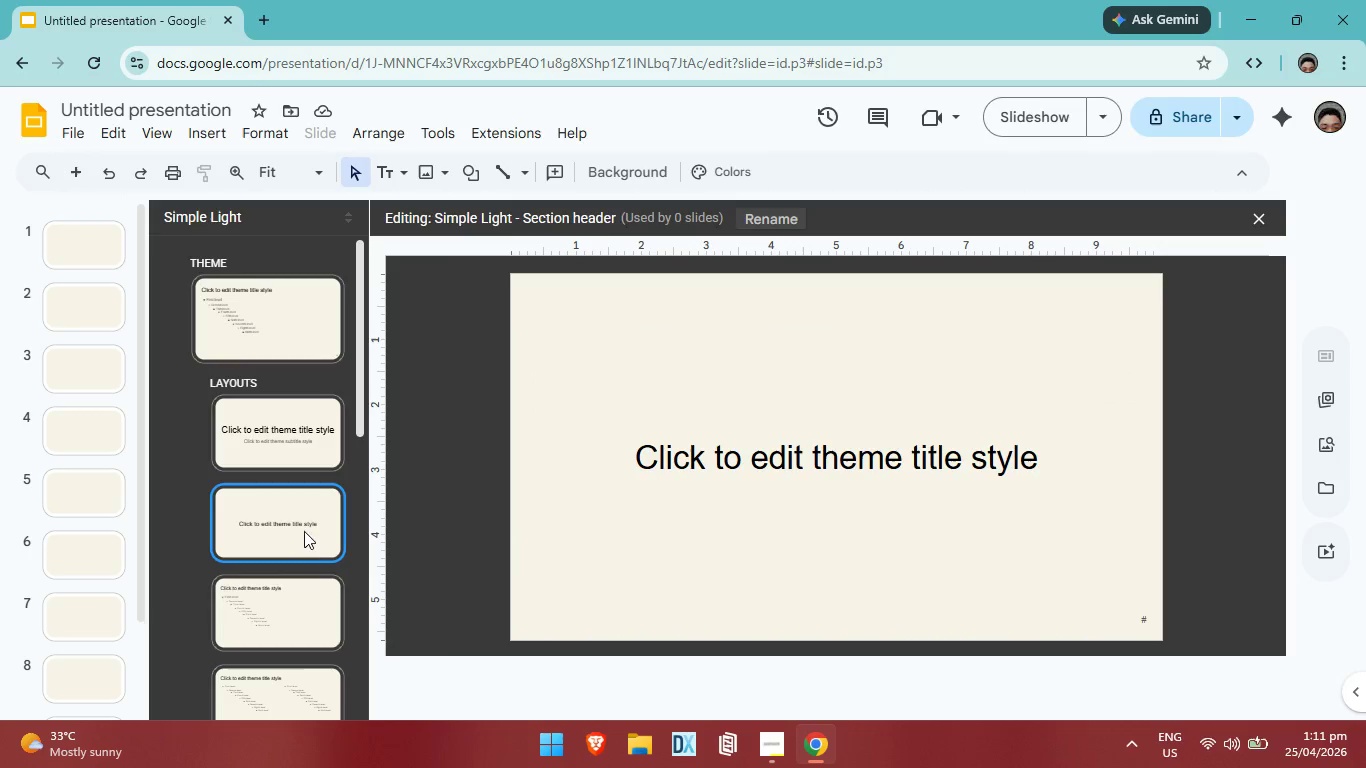 
left_click([310, 591])
 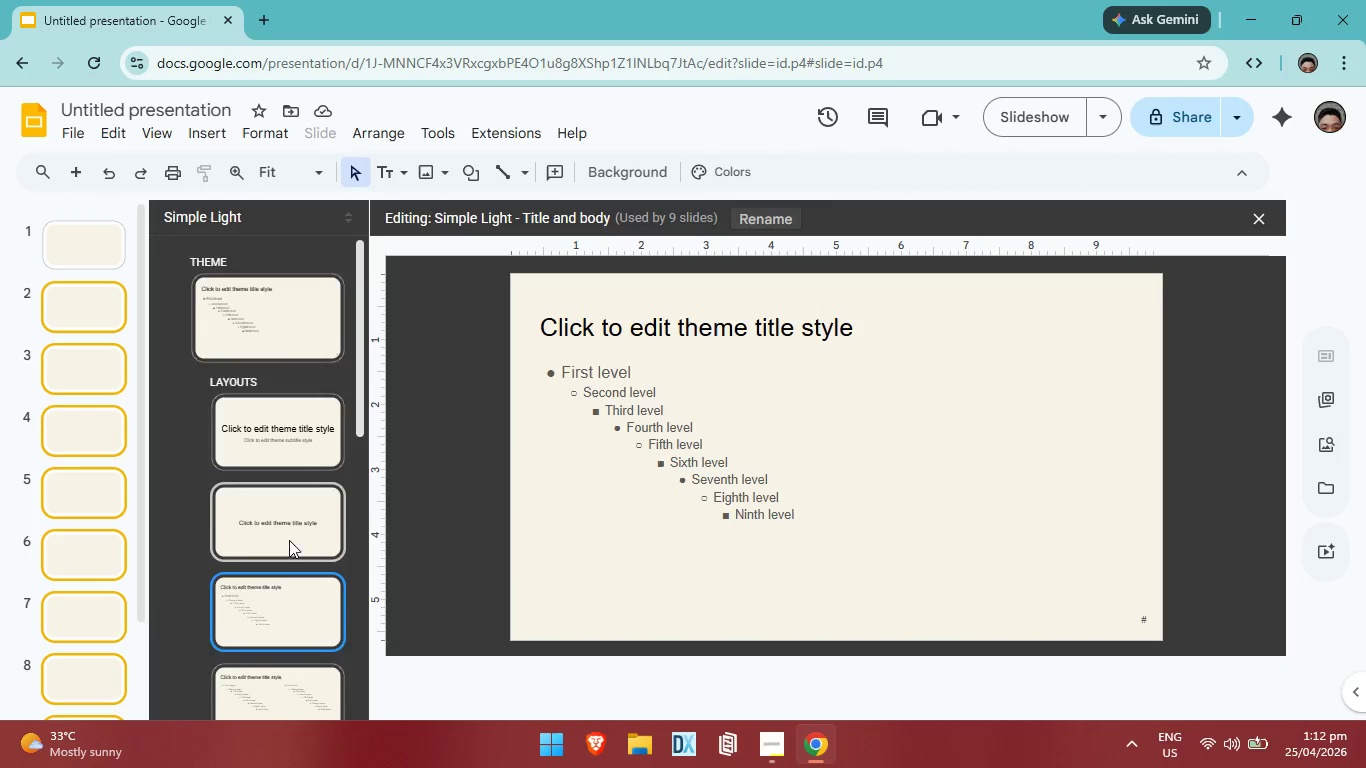 
scroll: coordinate [289, 540], scroll_direction: down, amount: 1.0
 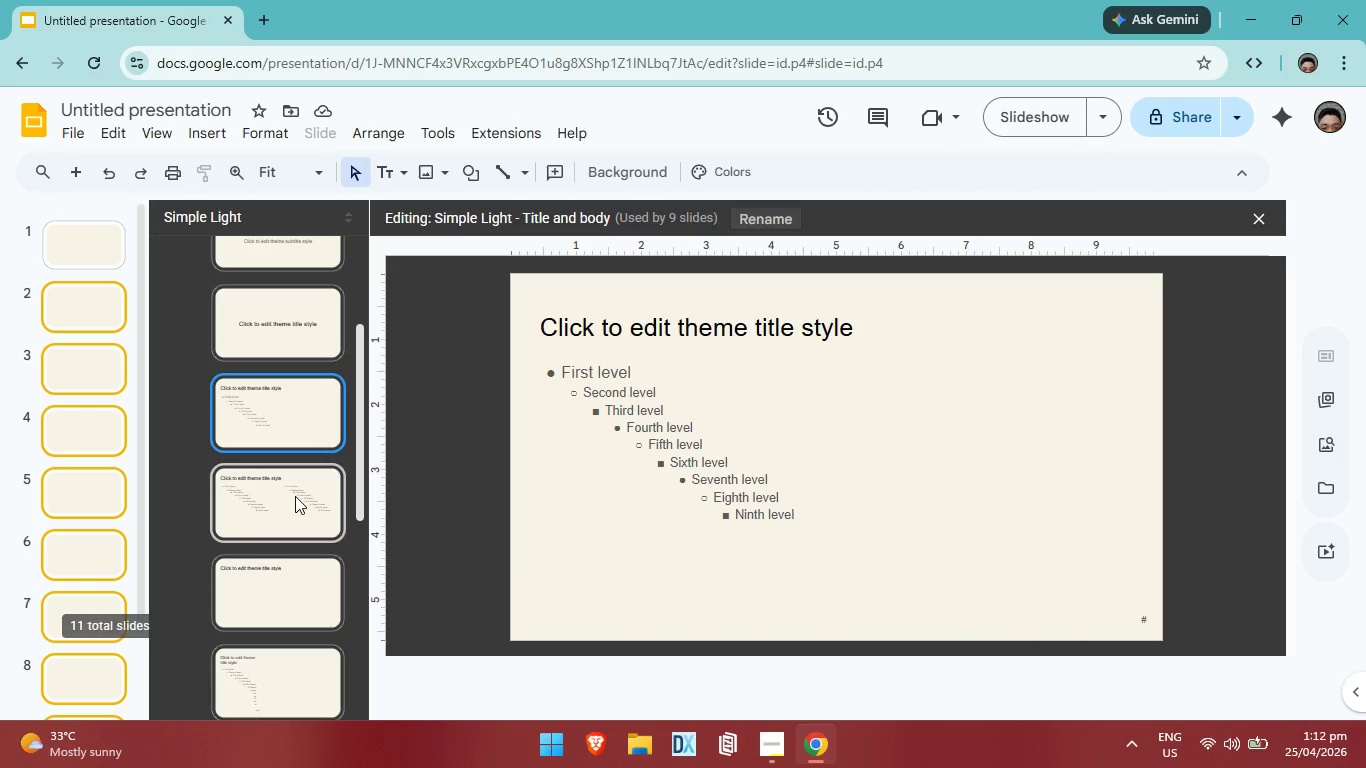 
left_click([295, 496])
 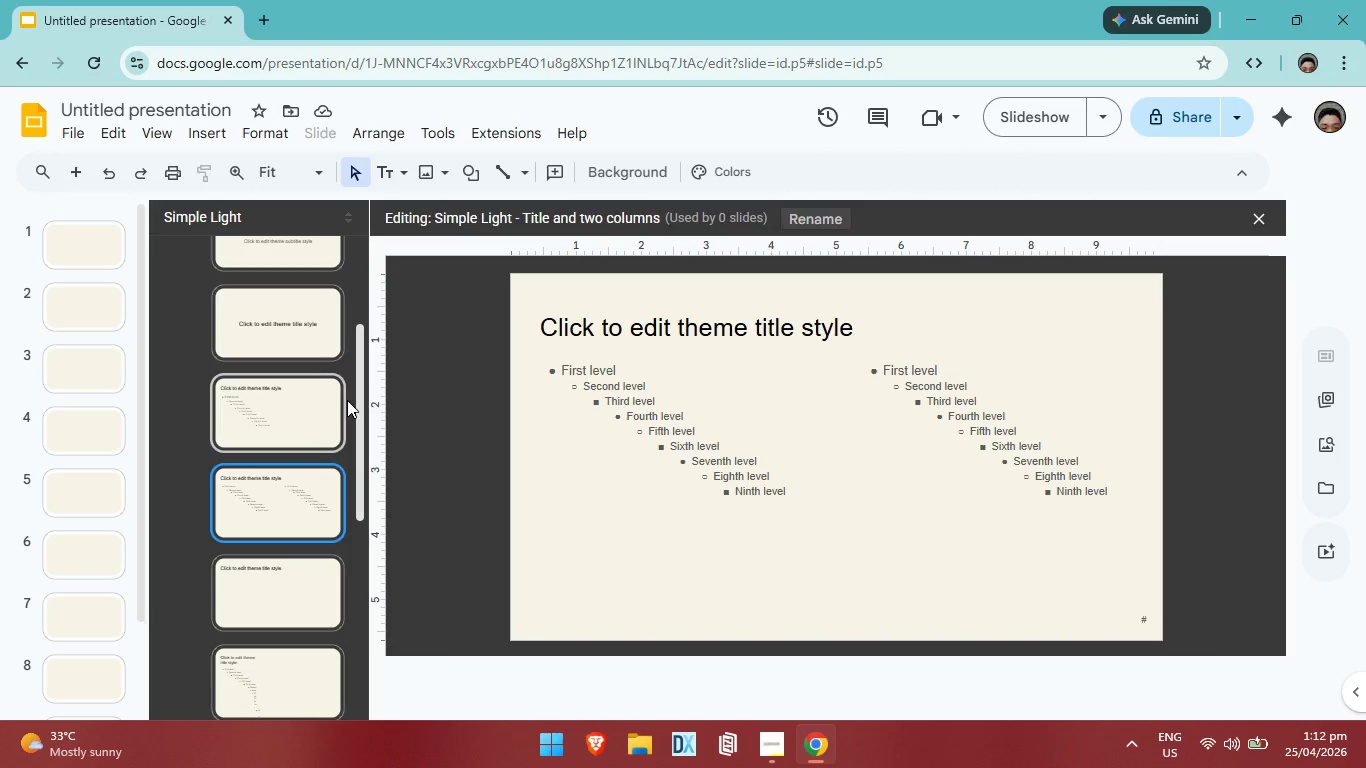 
left_click([347, 400])
 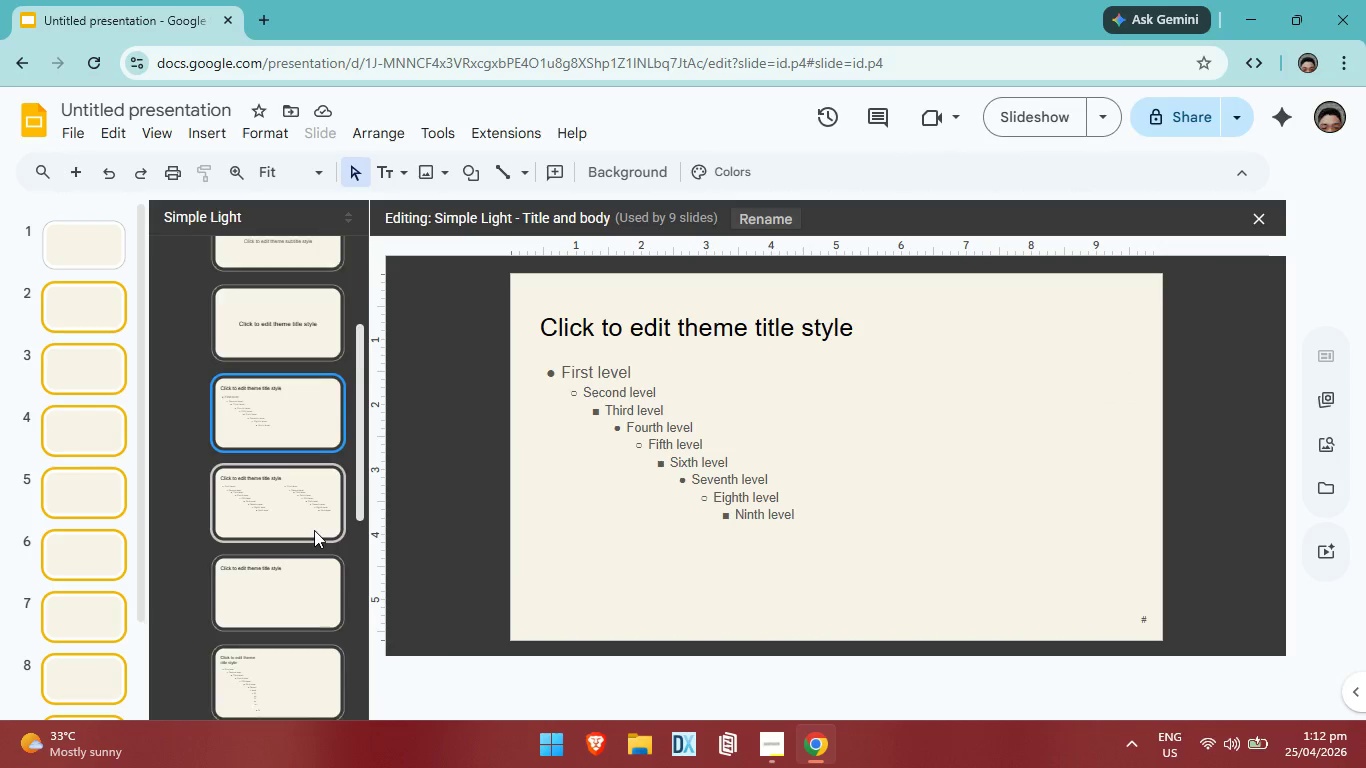 
scroll: coordinate [311, 533], scroll_direction: down, amount: 3.0
 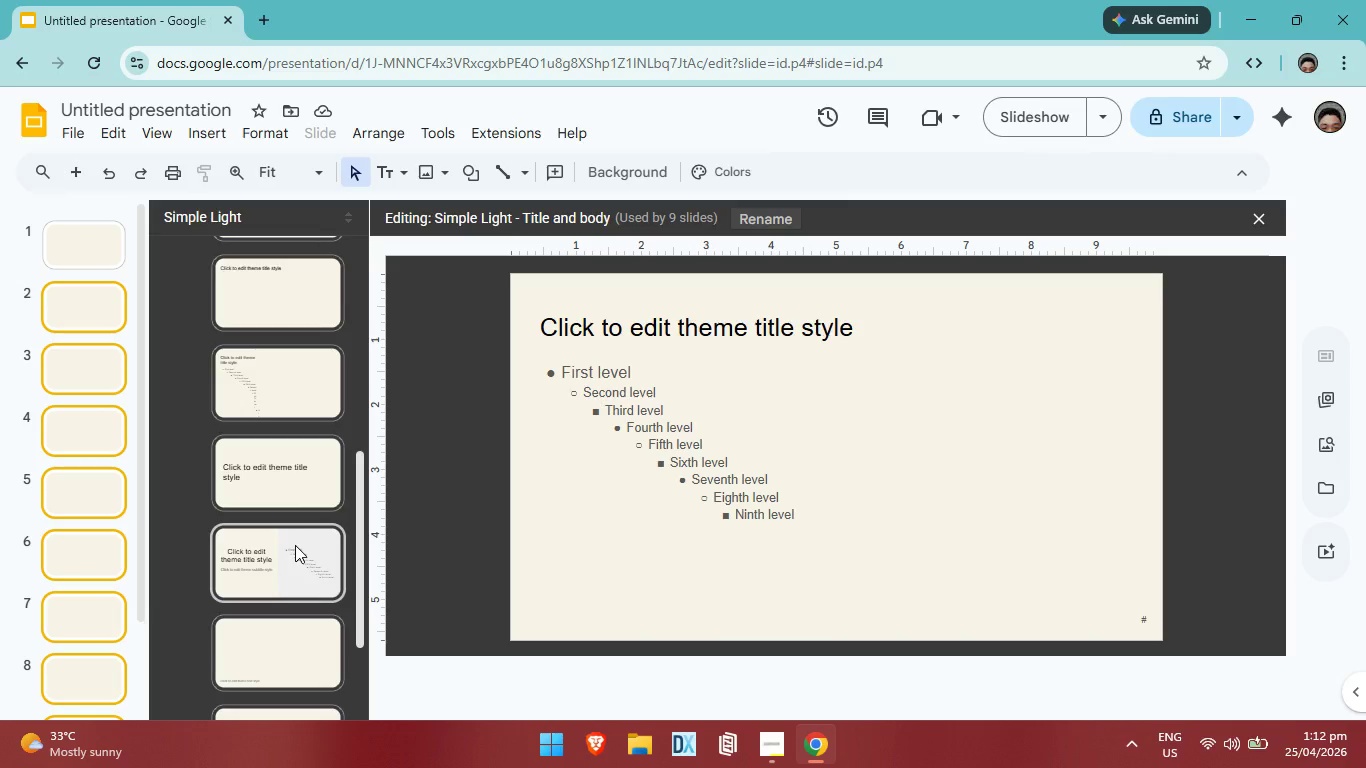 
left_click([302, 460])
 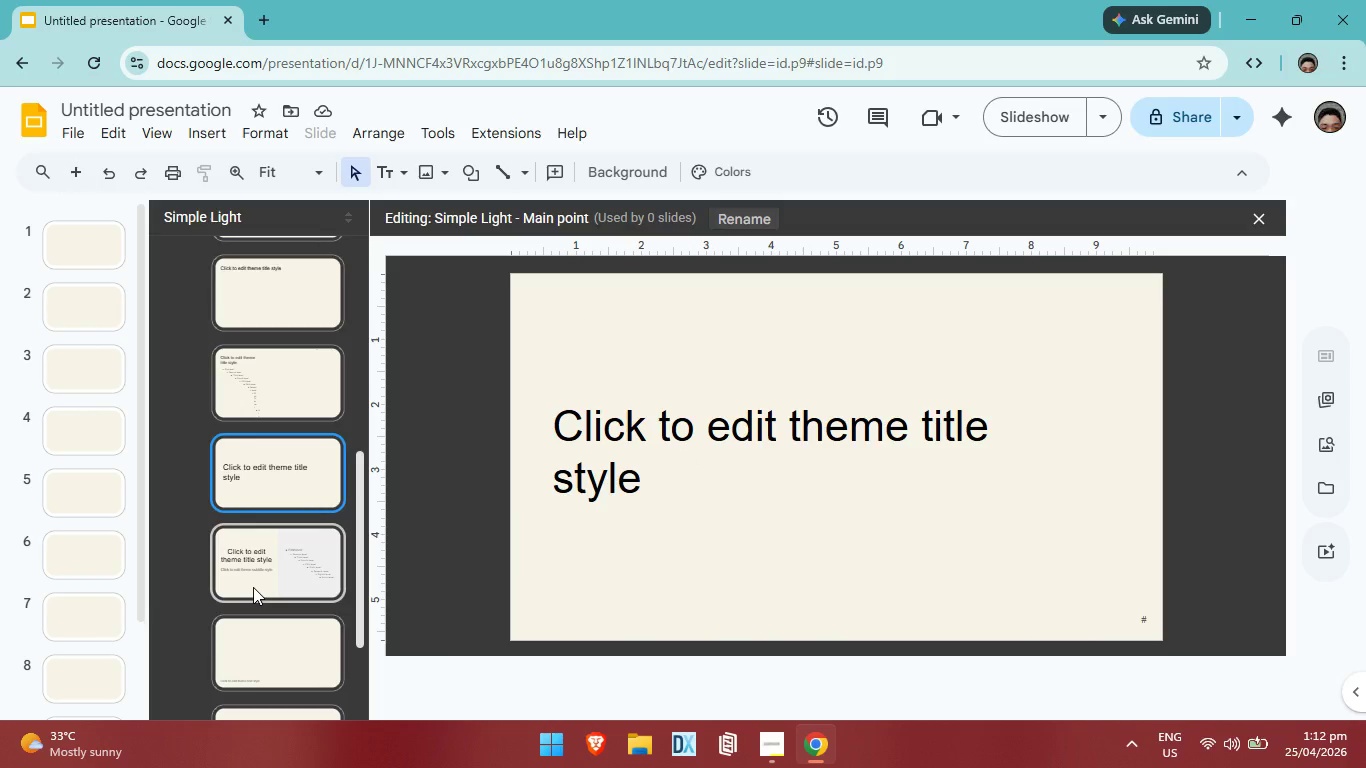 
left_click([253, 587])
 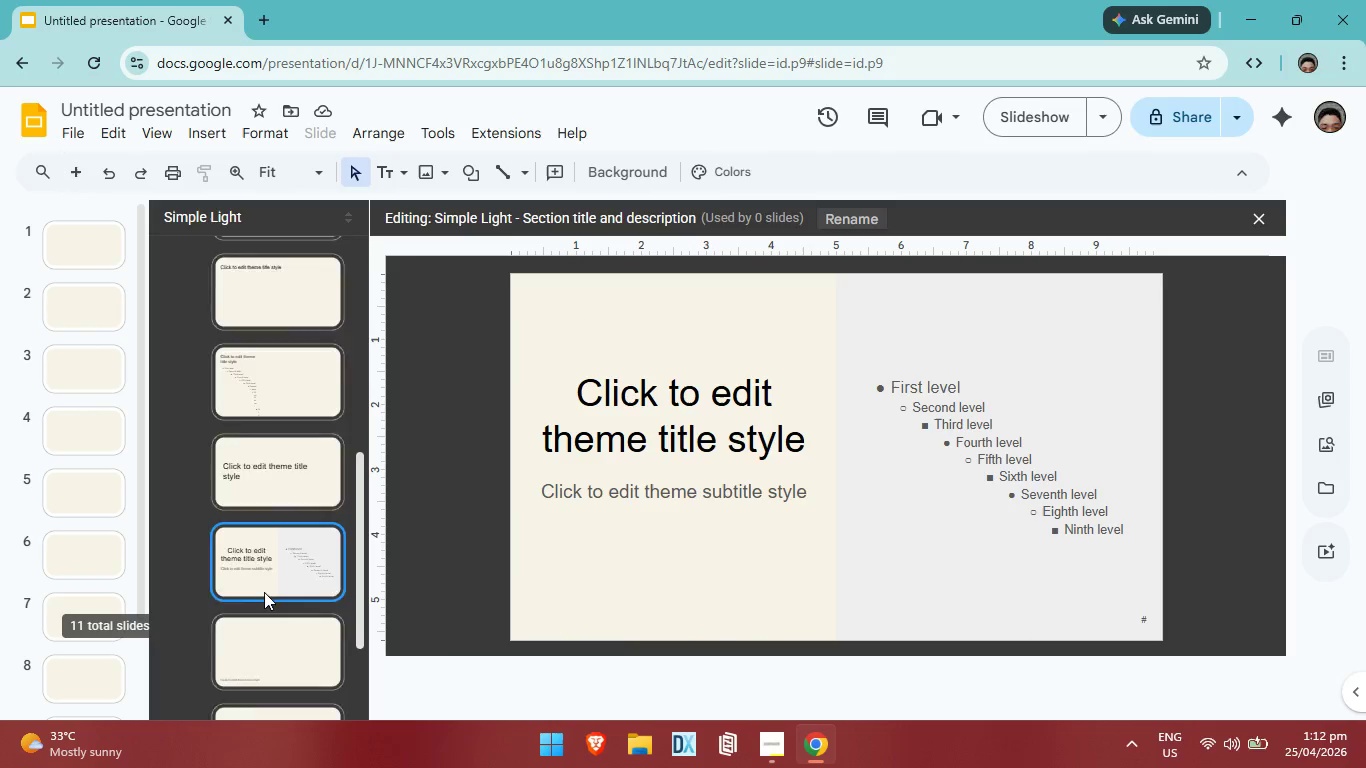 
scroll: coordinate [264, 592], scroll_direction: down, amount: 2.0
 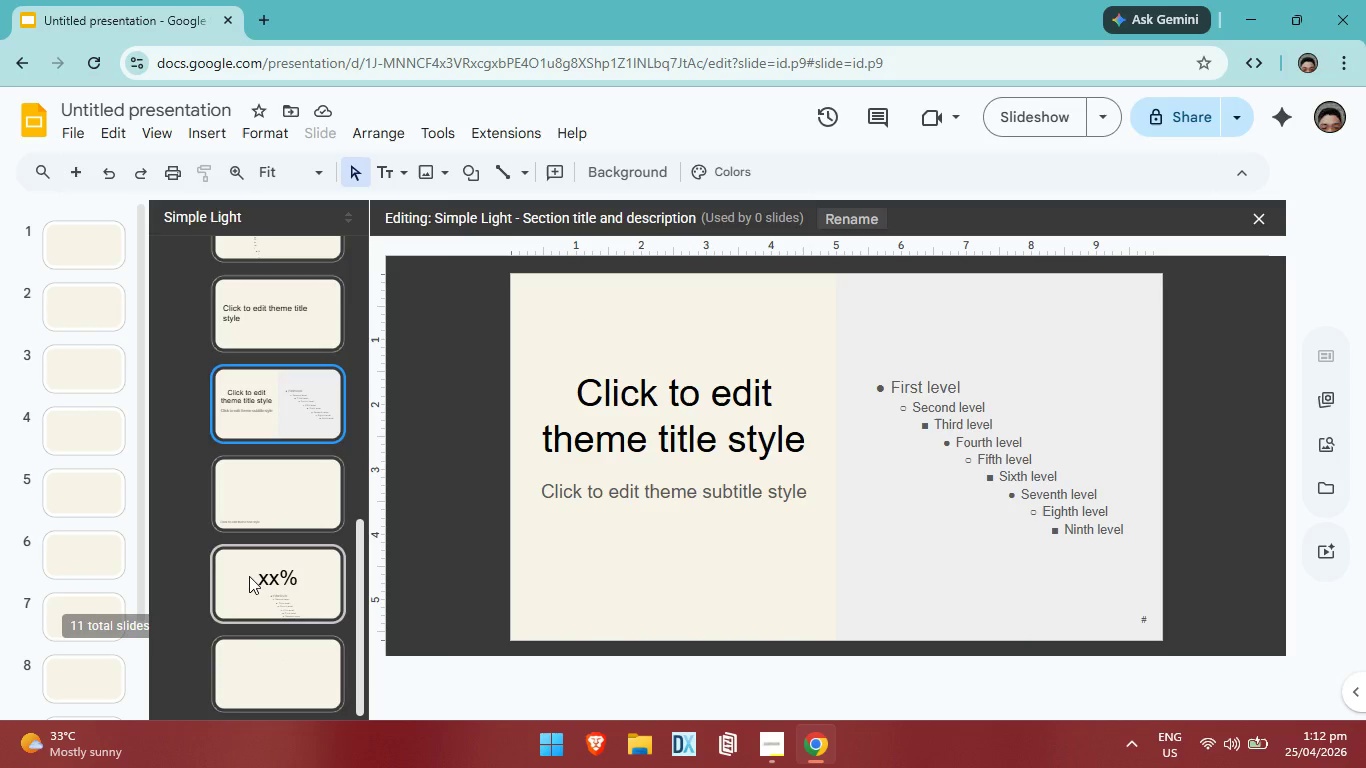 
left_click([249, 576])
 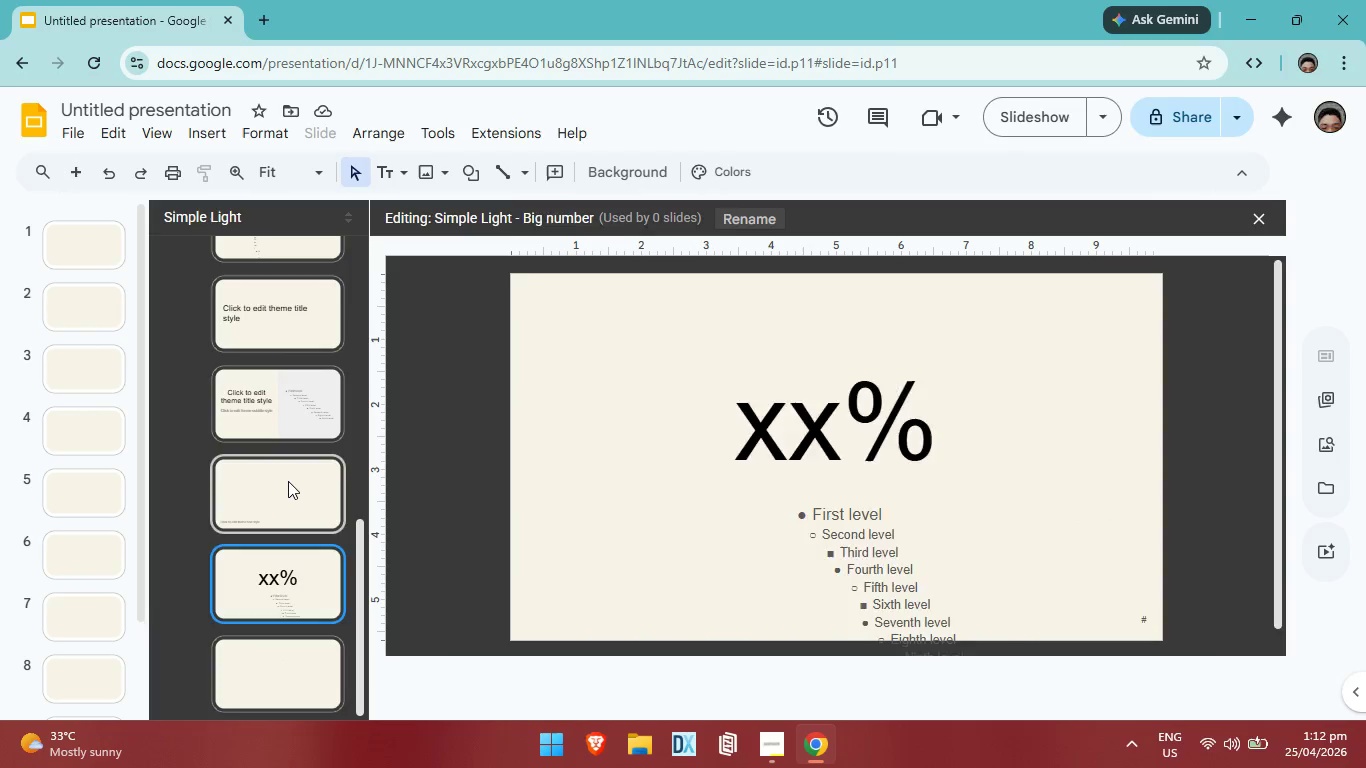 
double_click([288, 481])
 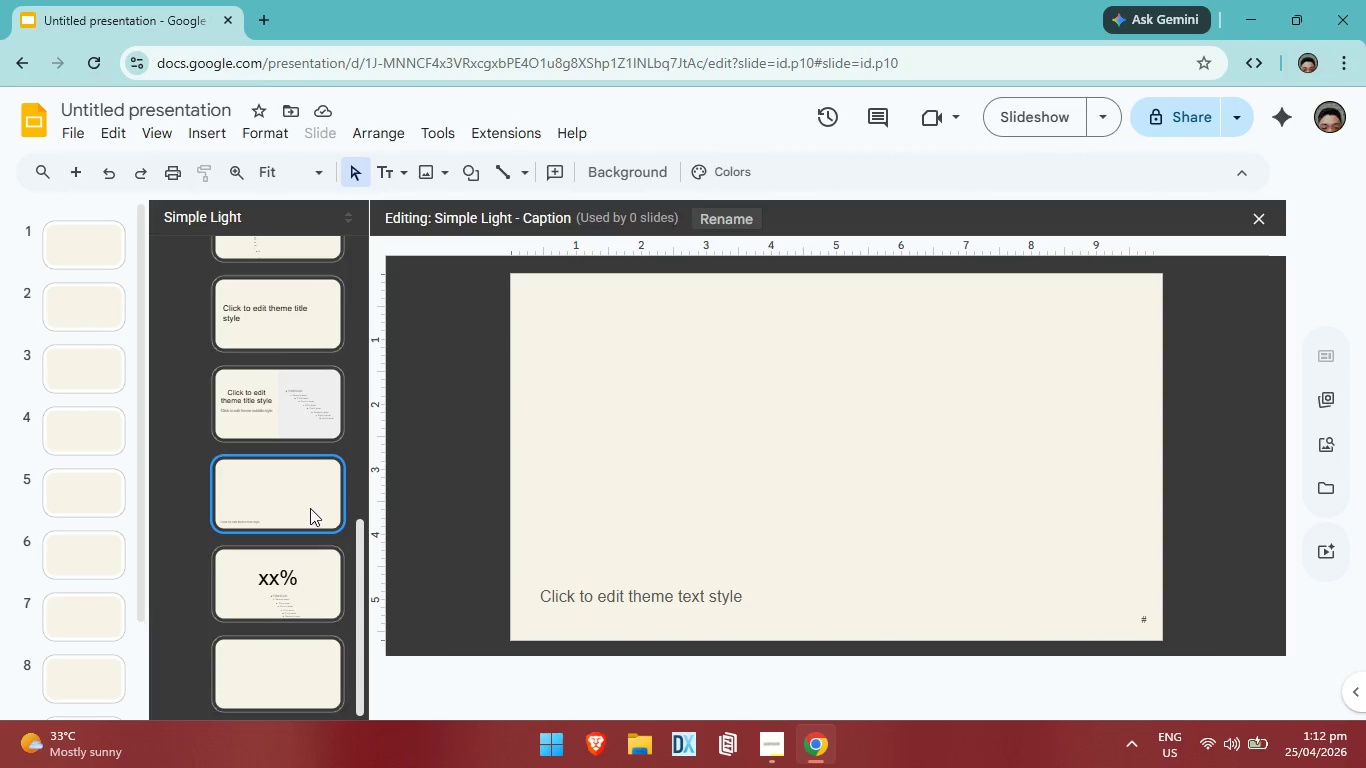 
left_click([330, 415])
 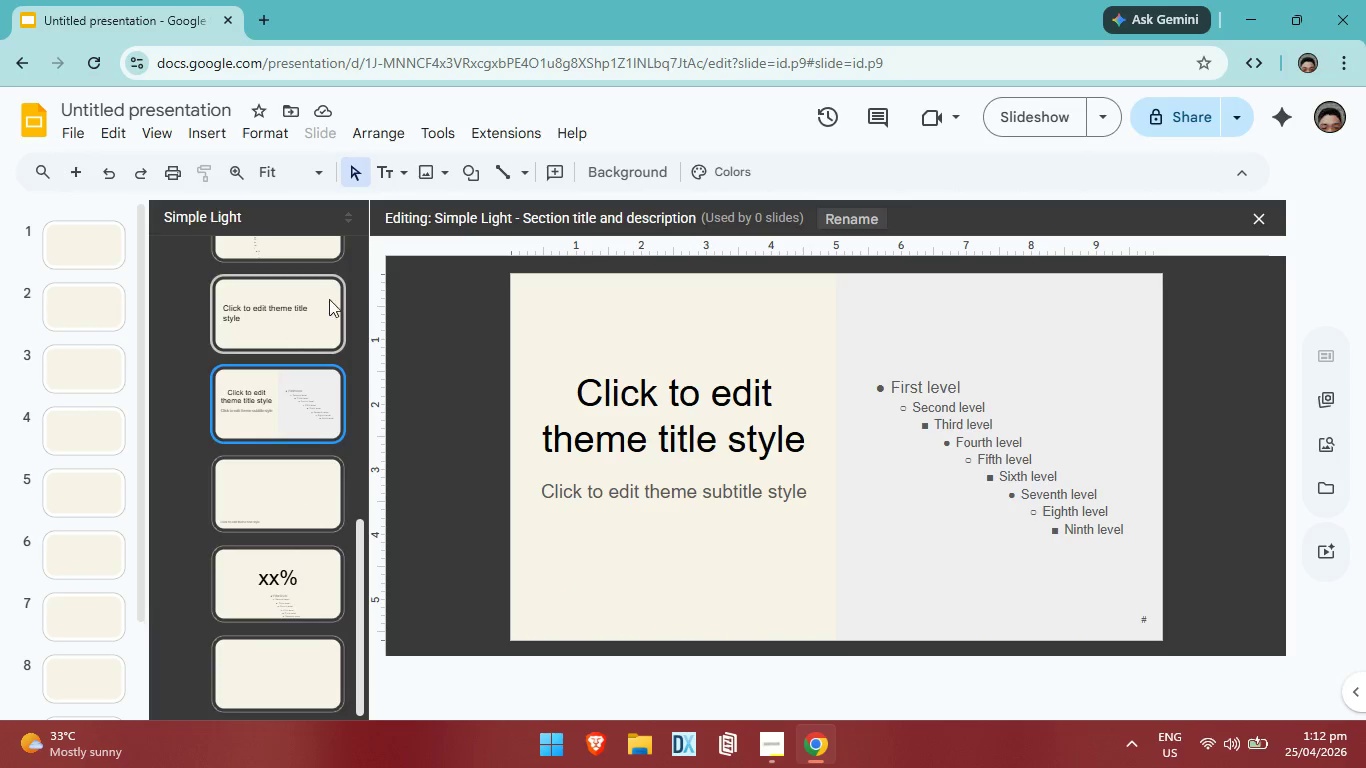 
left_click([332, 298])
 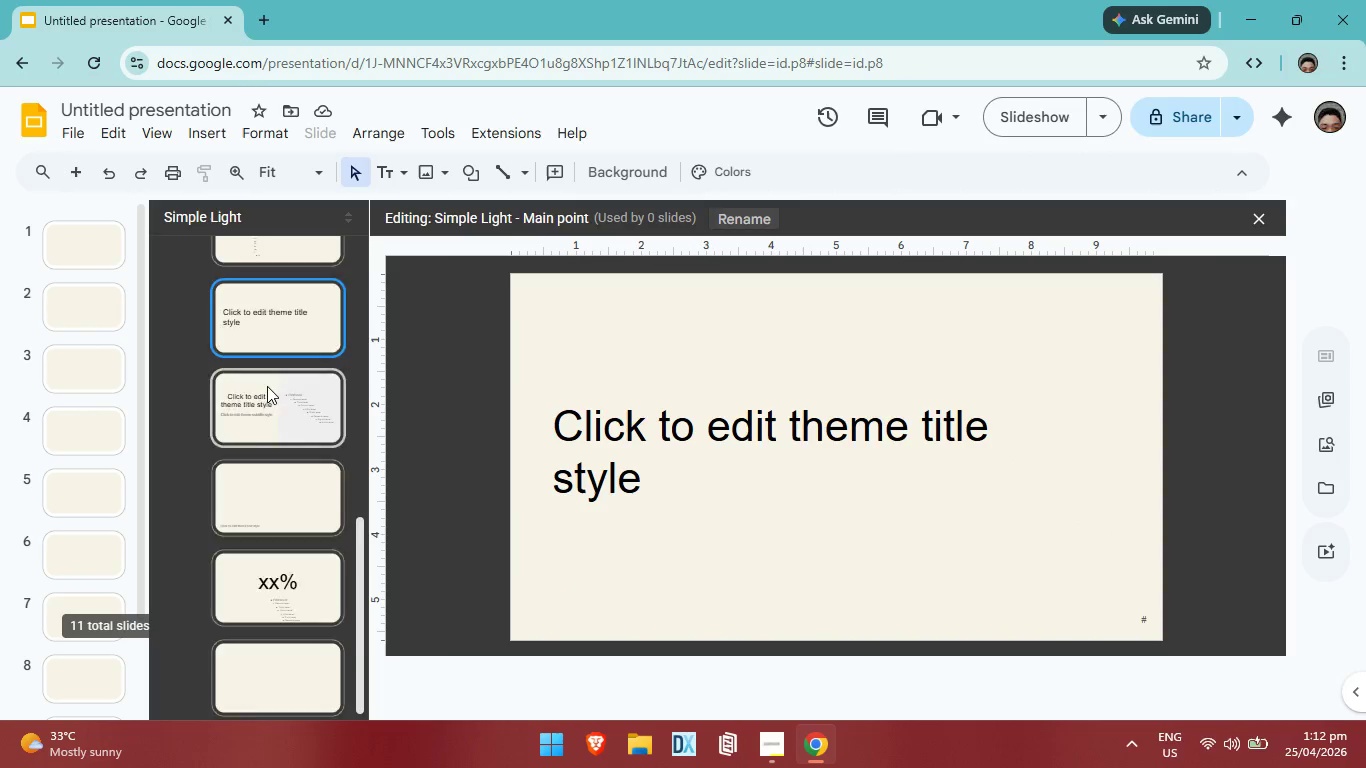 
scroll: coordinate [261, 392], scroll_direction: up, amount: 16.0
 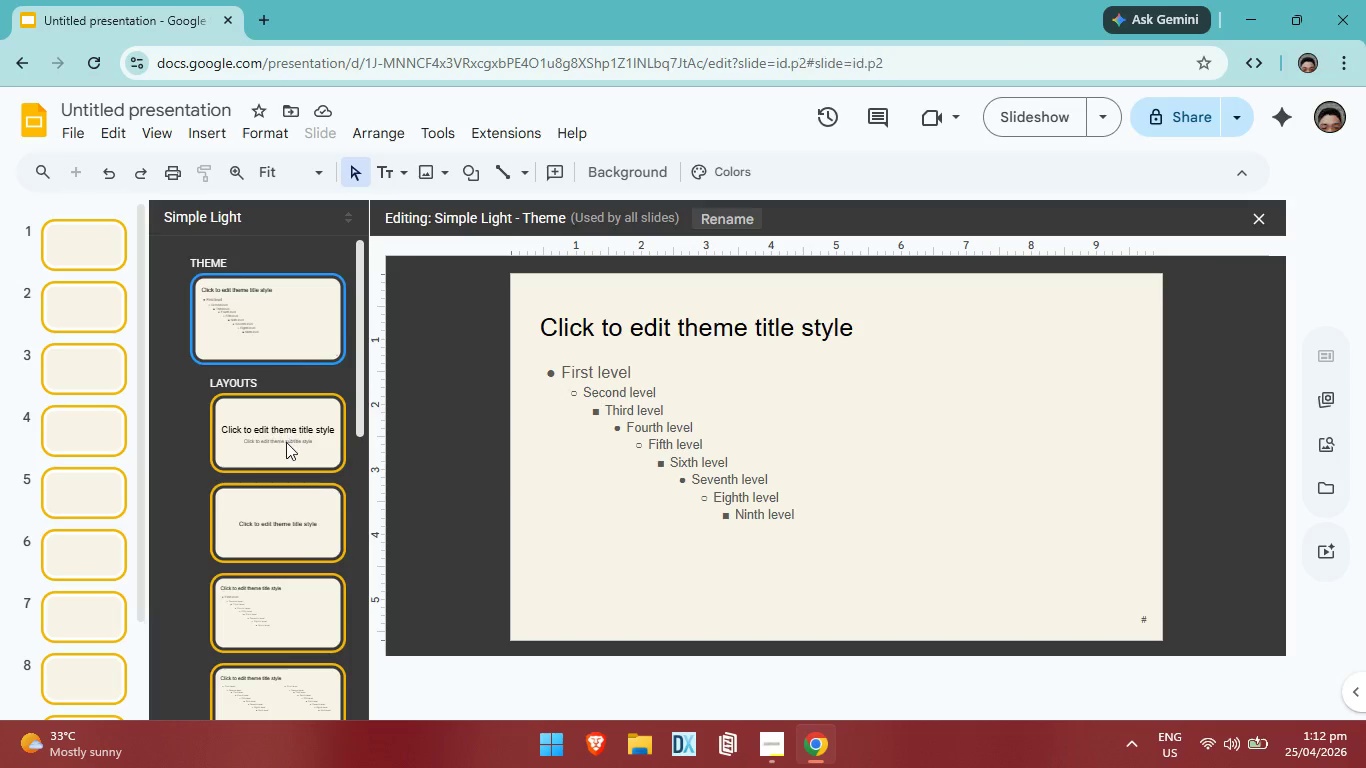 
double_click([286, 442])
 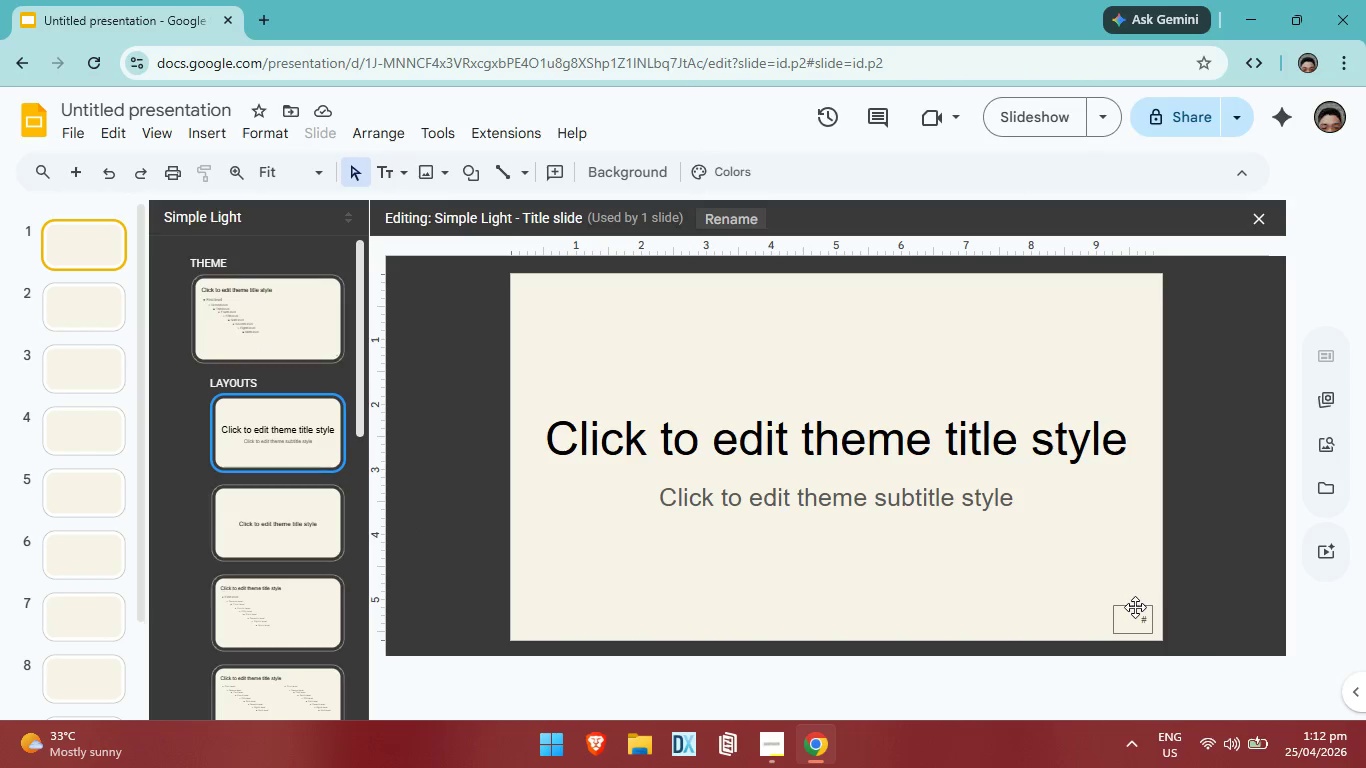 
left_click([1137, 625])
 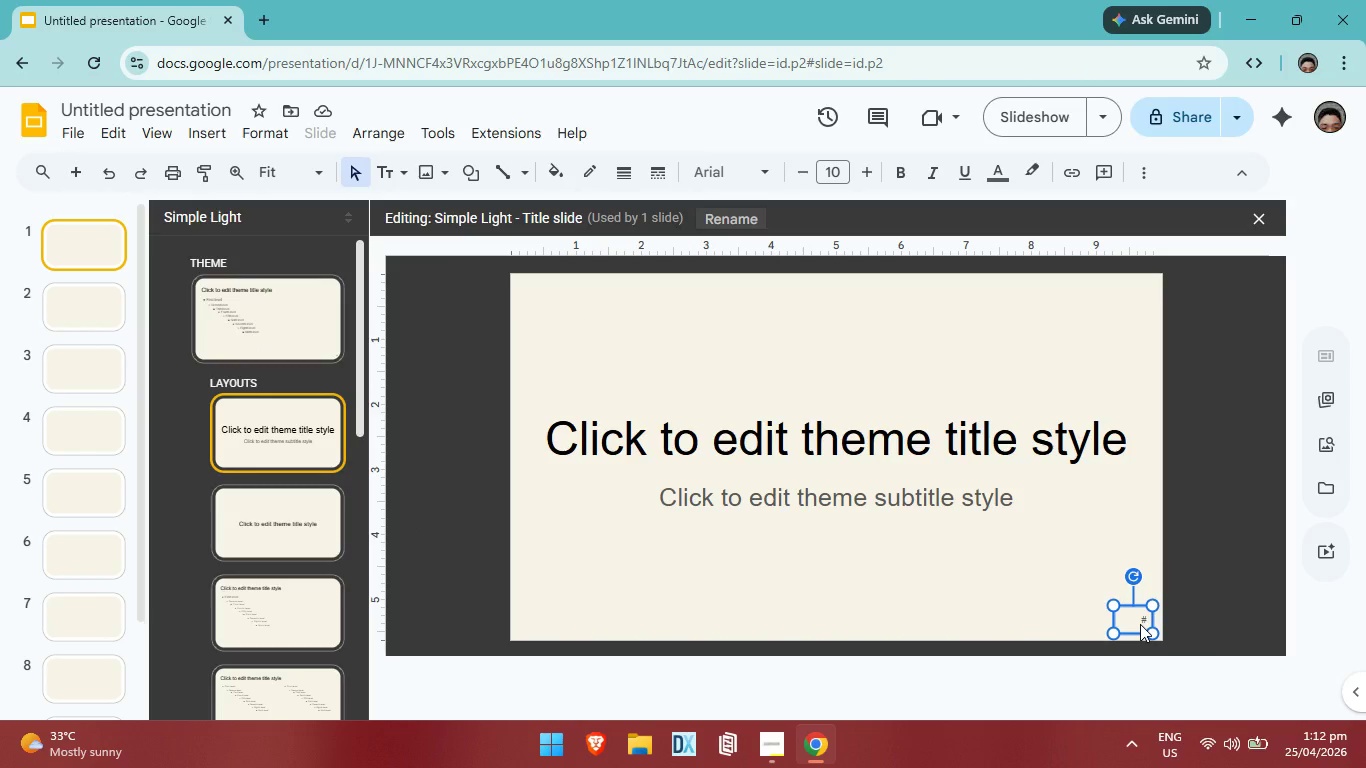 
left_click([1140, 624])
 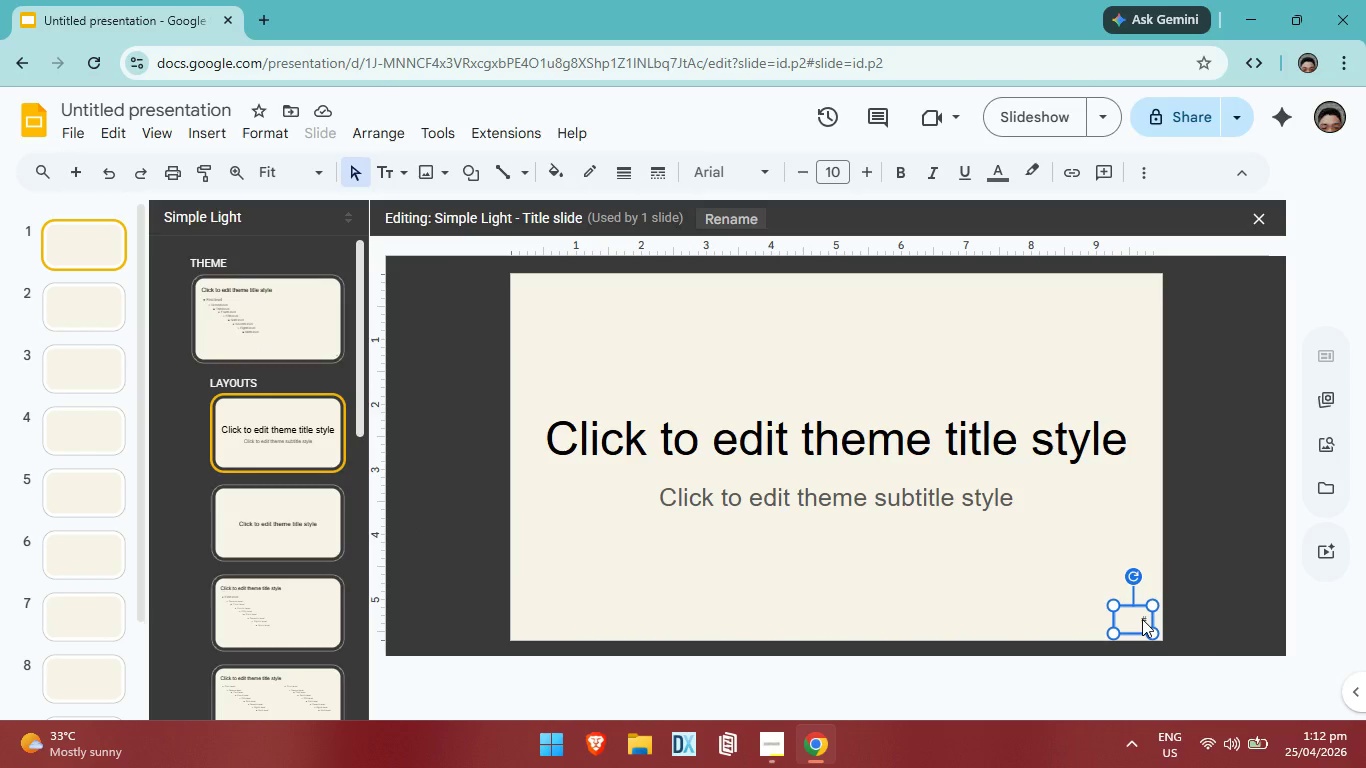 
double_click([1142, 619])
 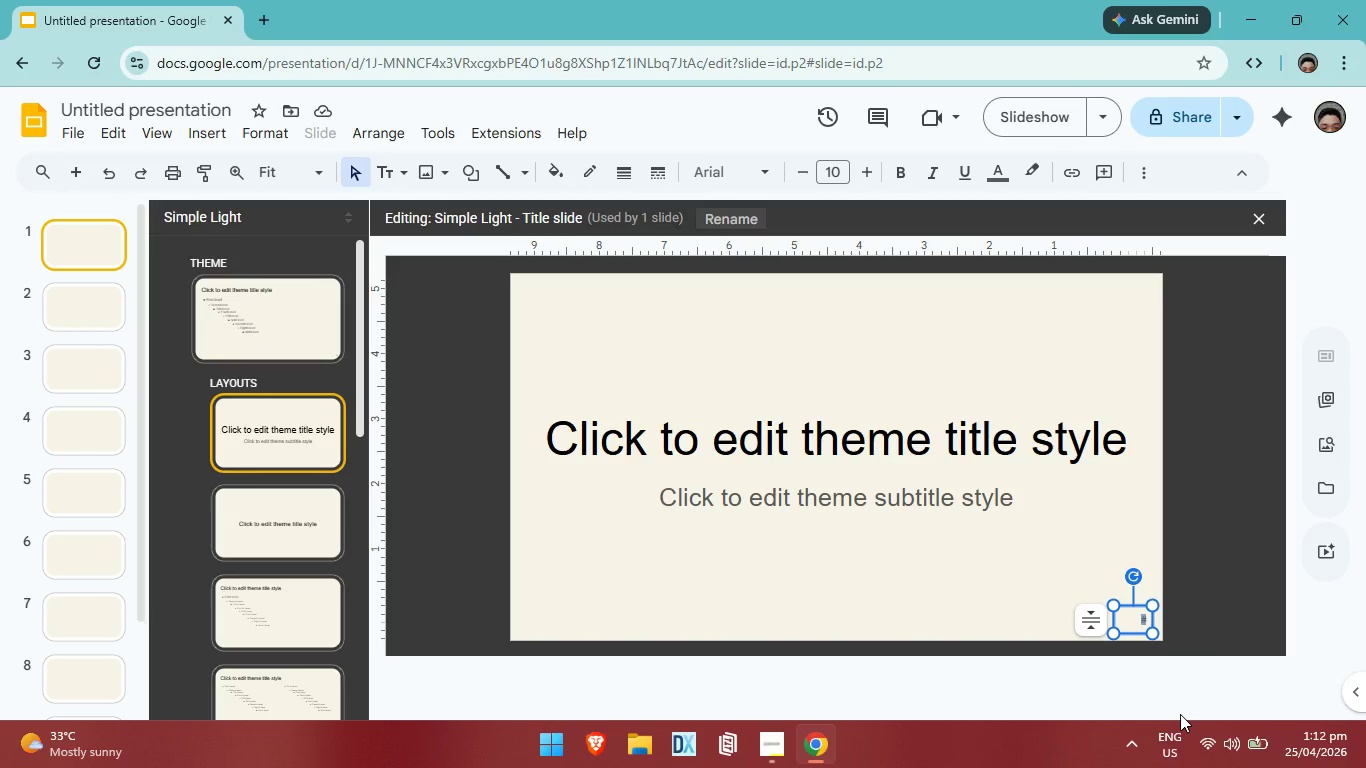 
key(Backspace)
type(12)
 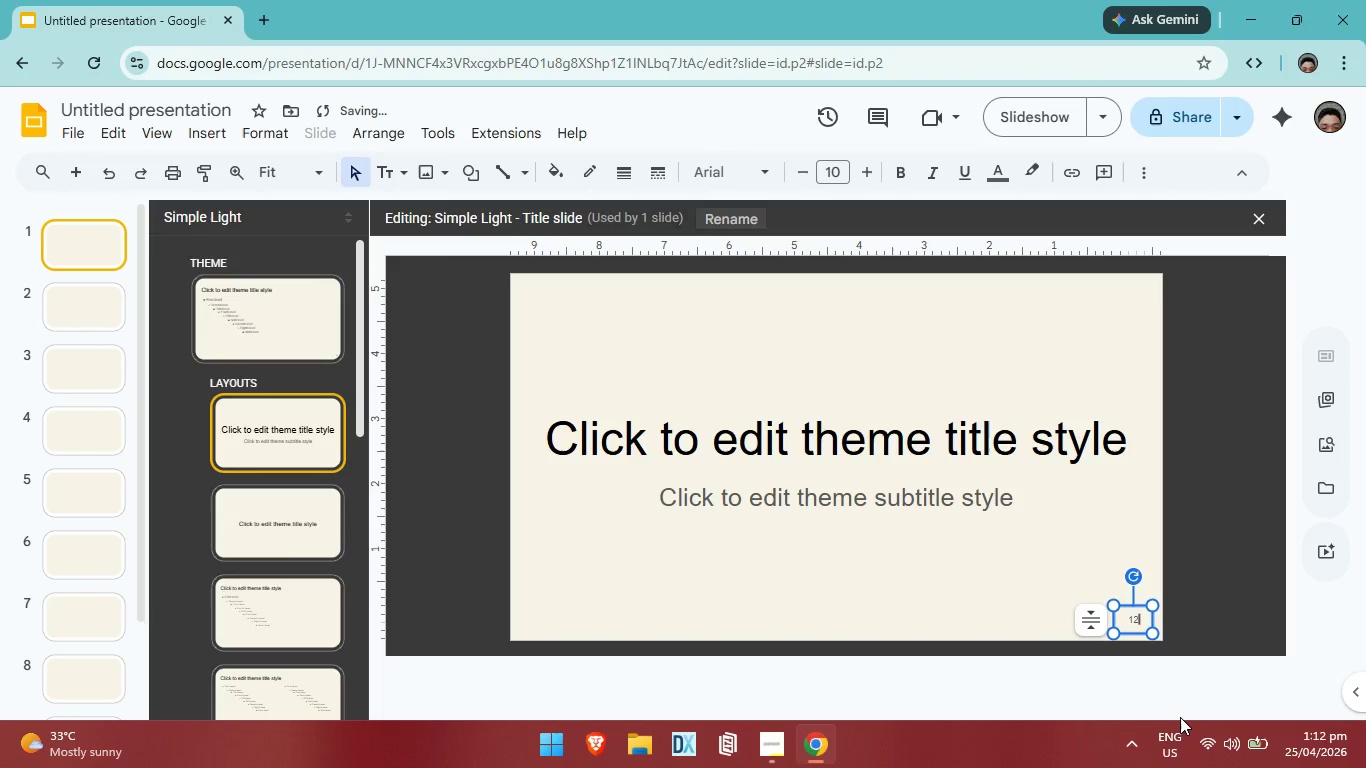 
key(Enter)
 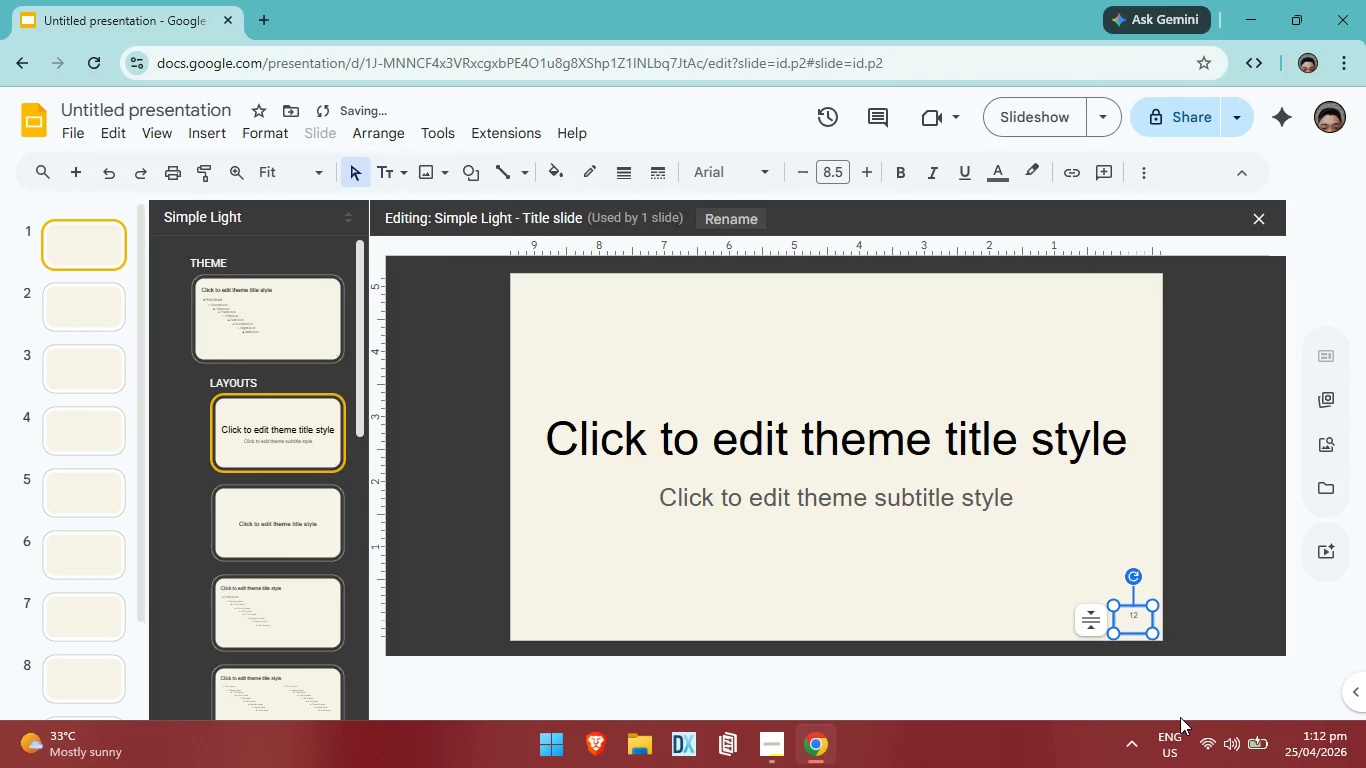 
key(Backspace)
 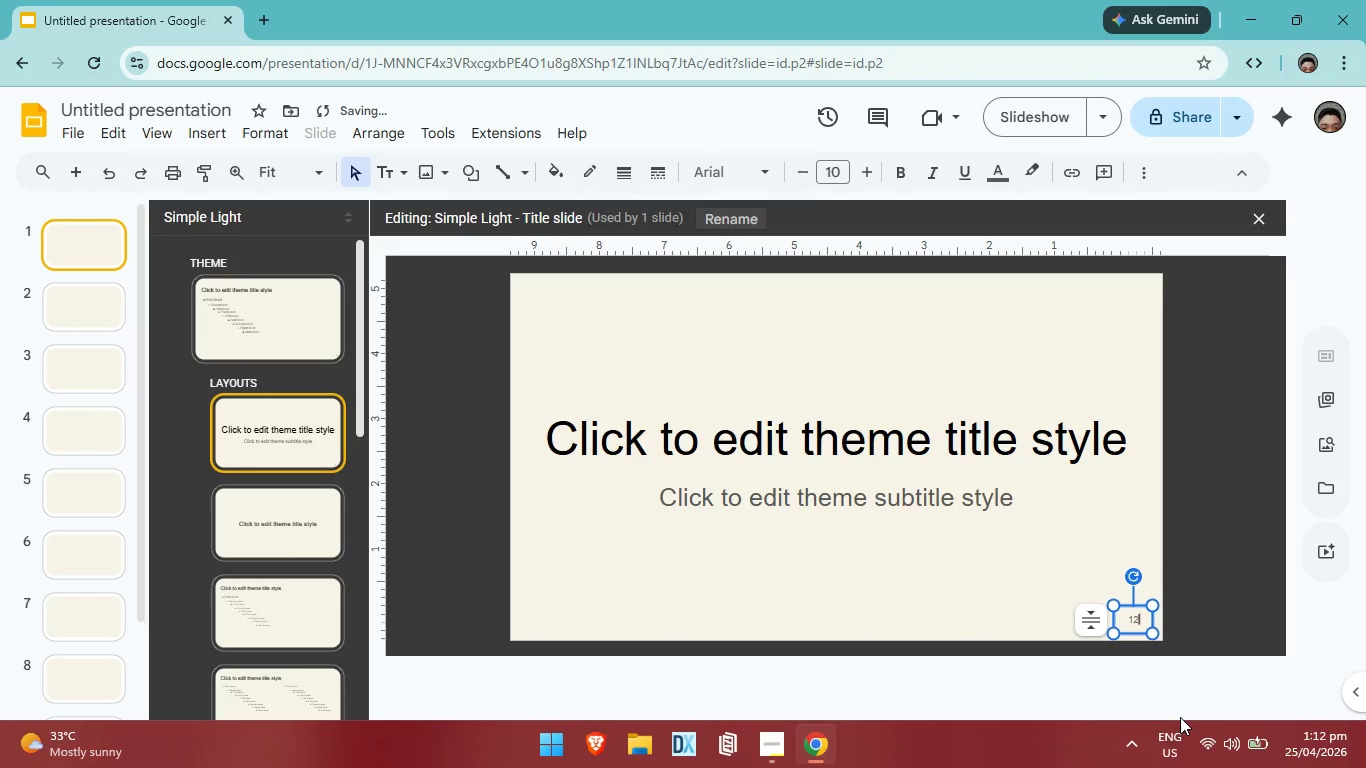 
key(Backspace)
 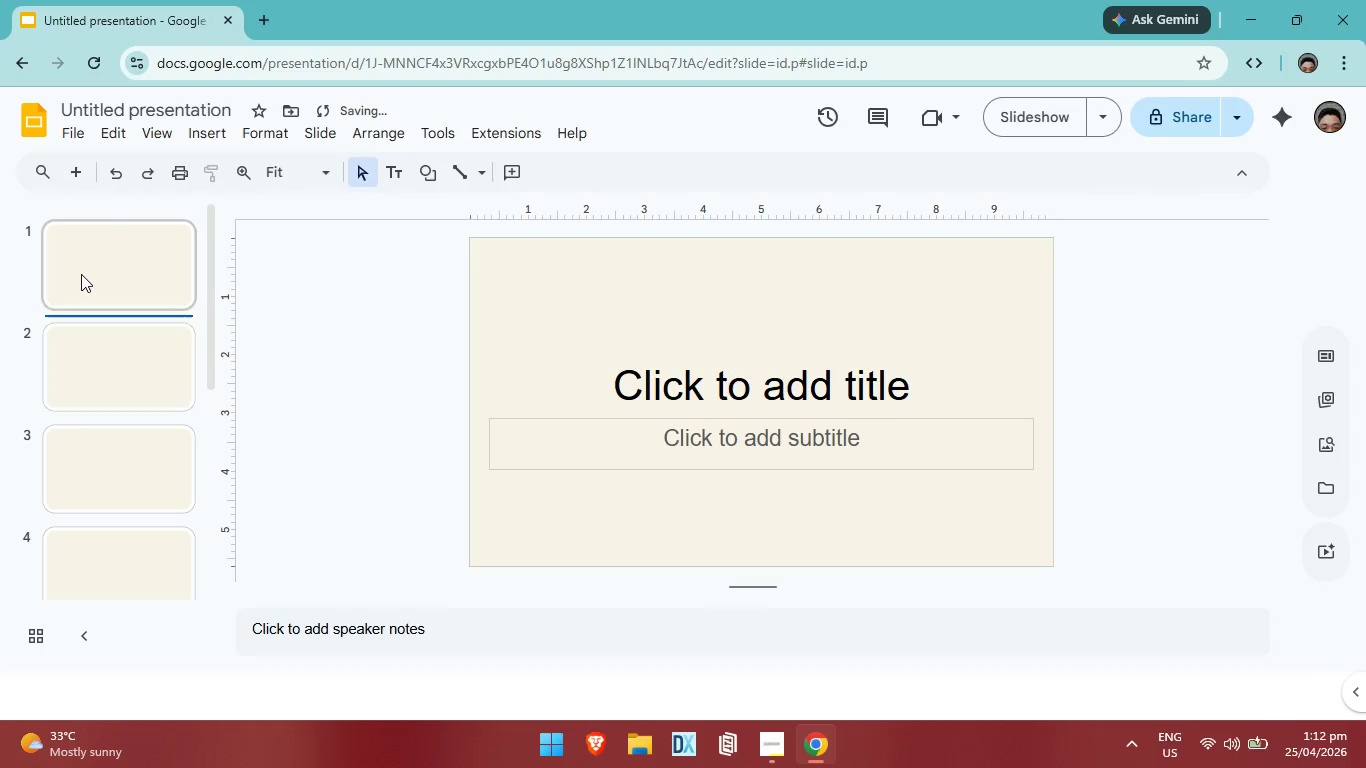 
left_click([97, 256])
 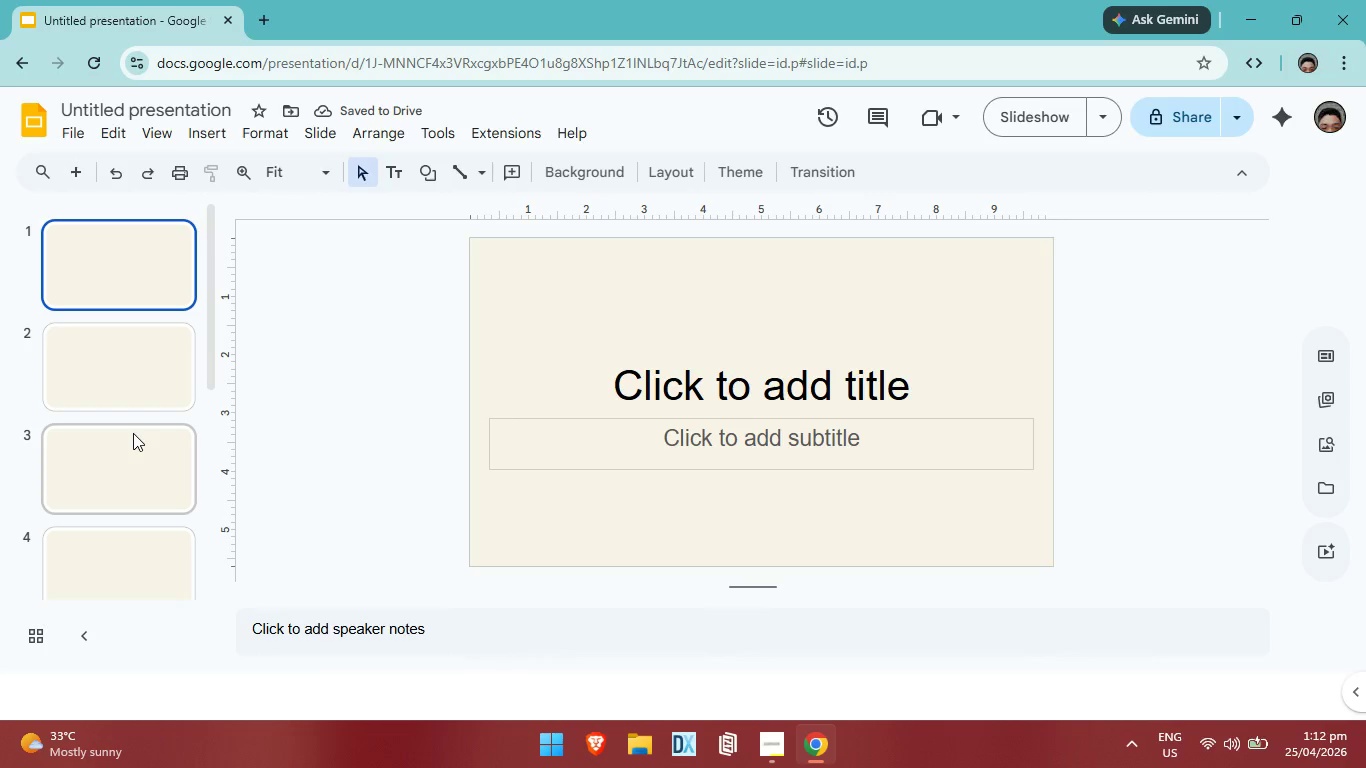 
left_click_drag(start_coordinate=[133, 433], to_coordinate=[149, 321])
 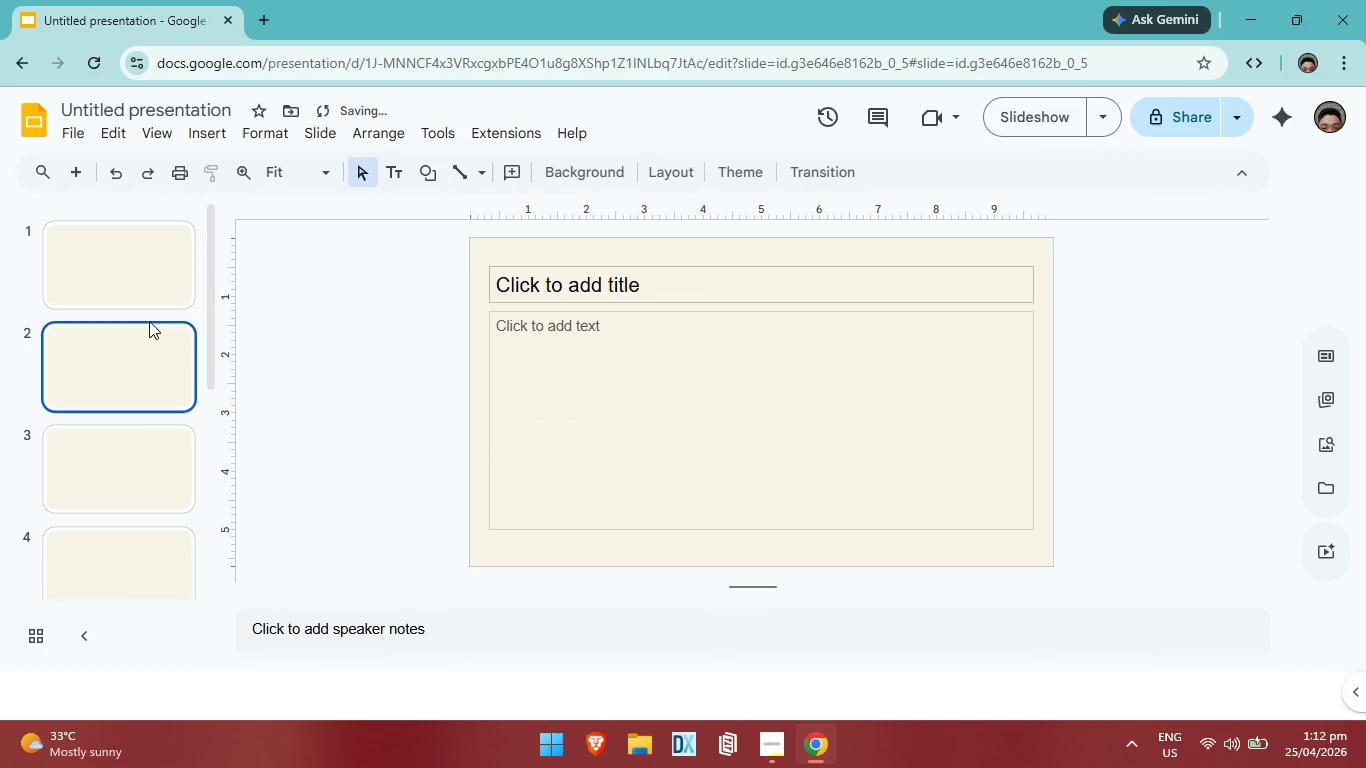 
double_click([149, 321])
 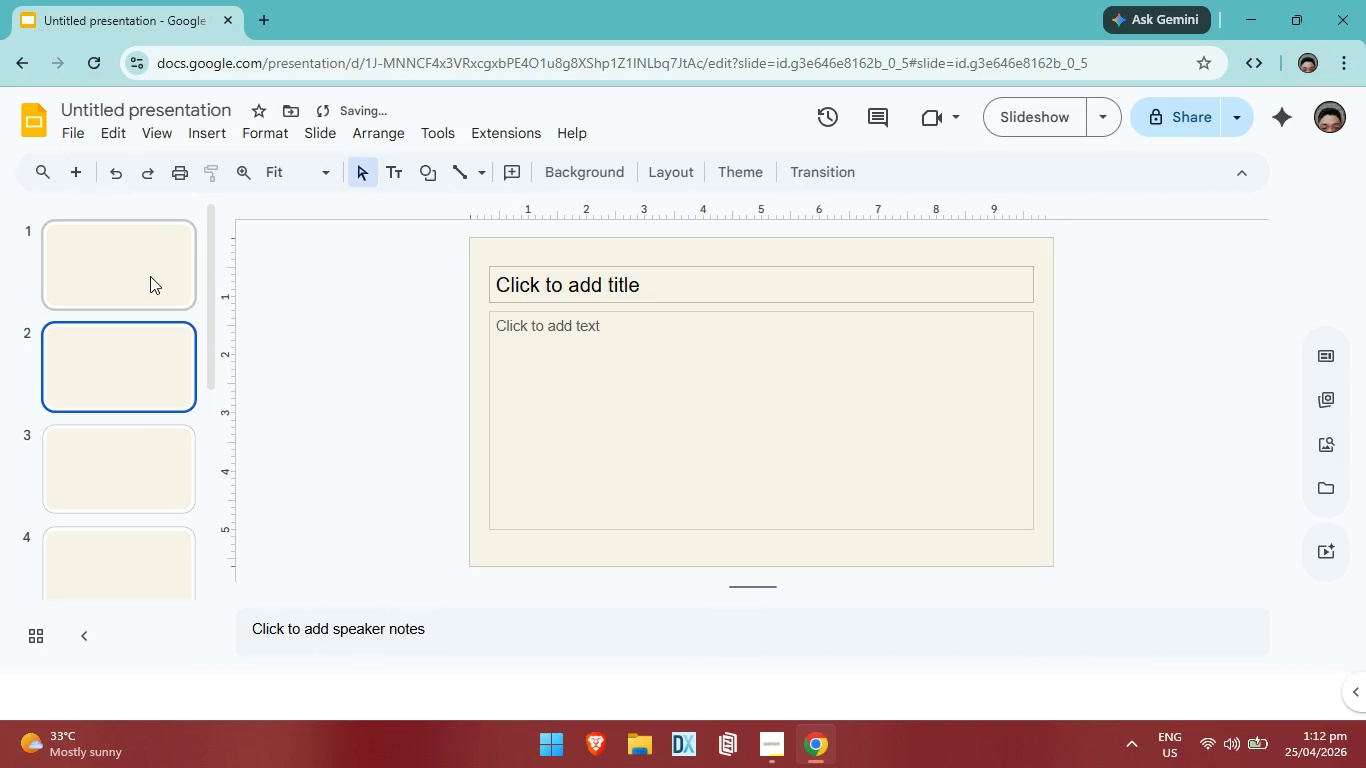 
left_click([150, 276])
 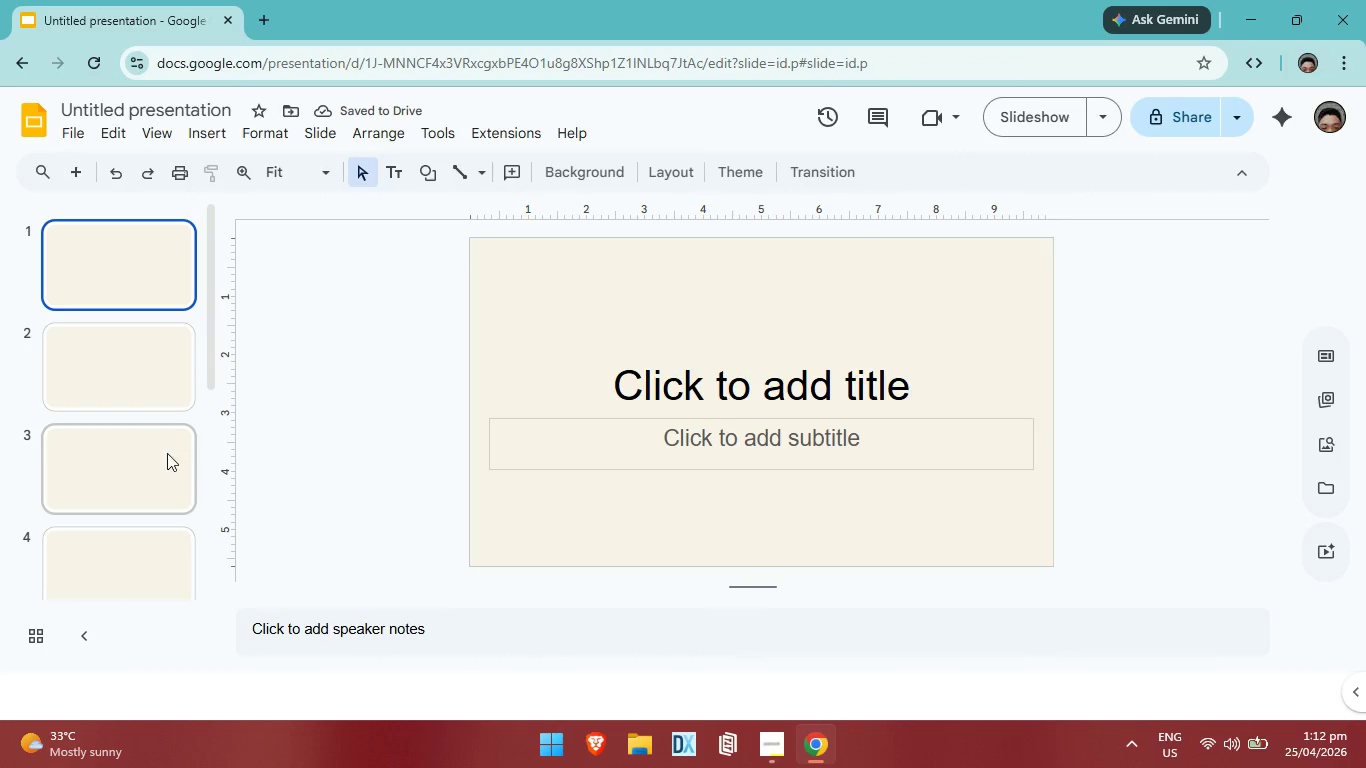 
left_click([149, 392])
 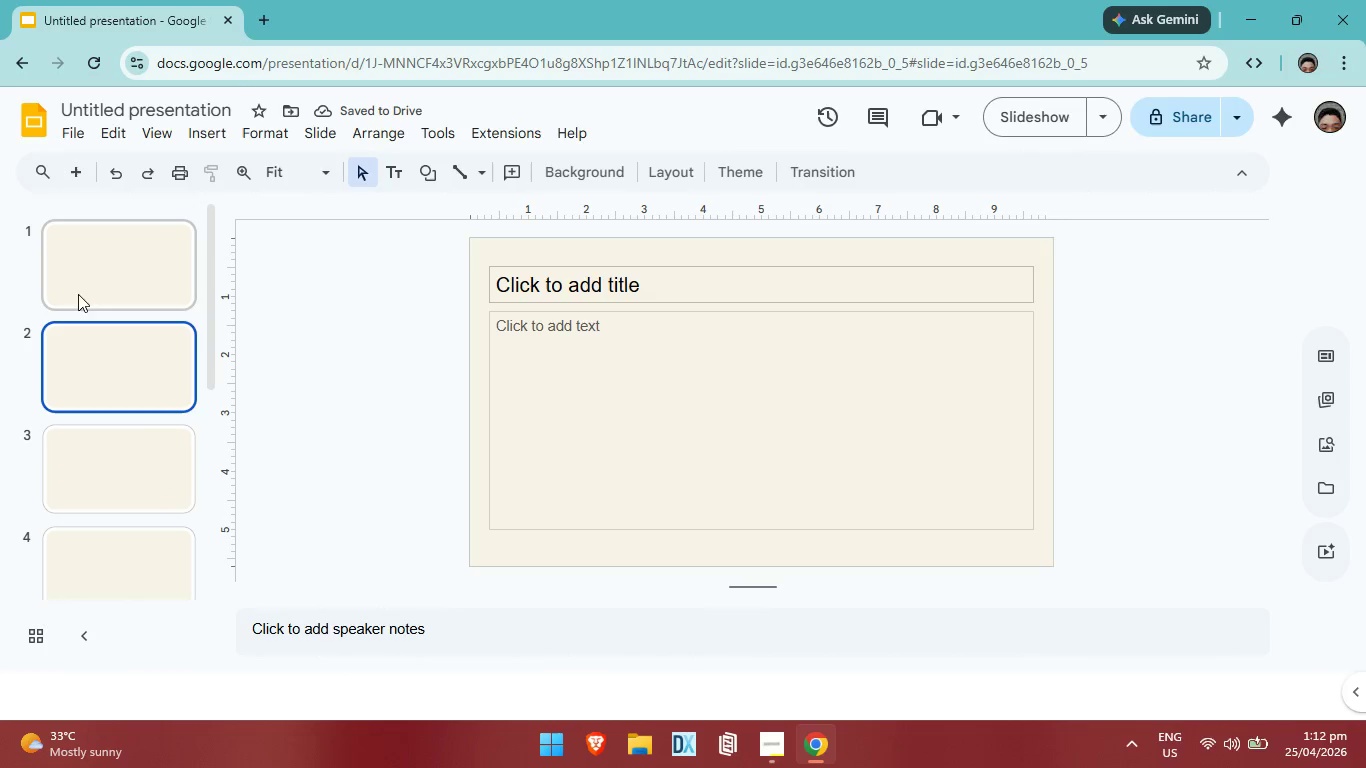 
left_click([97, 279])
 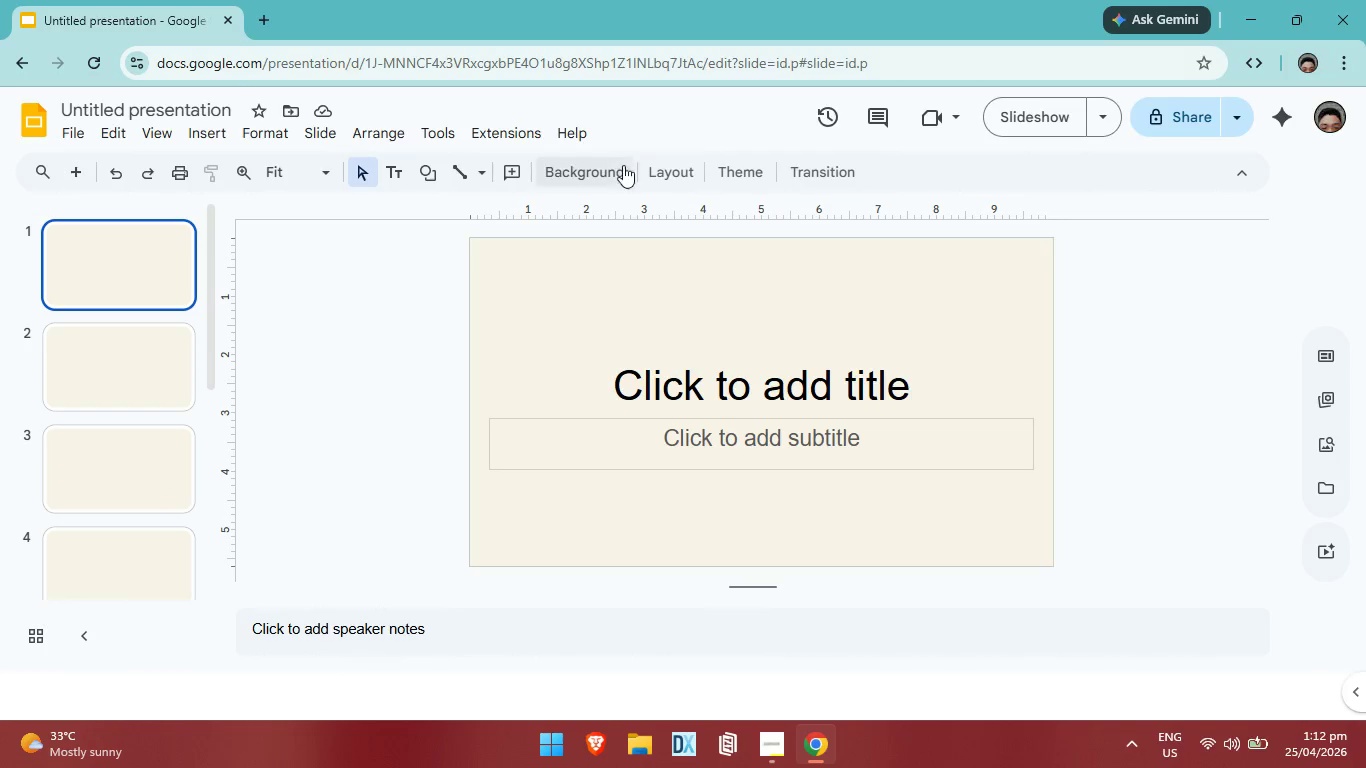 
left_click([677, 172])
 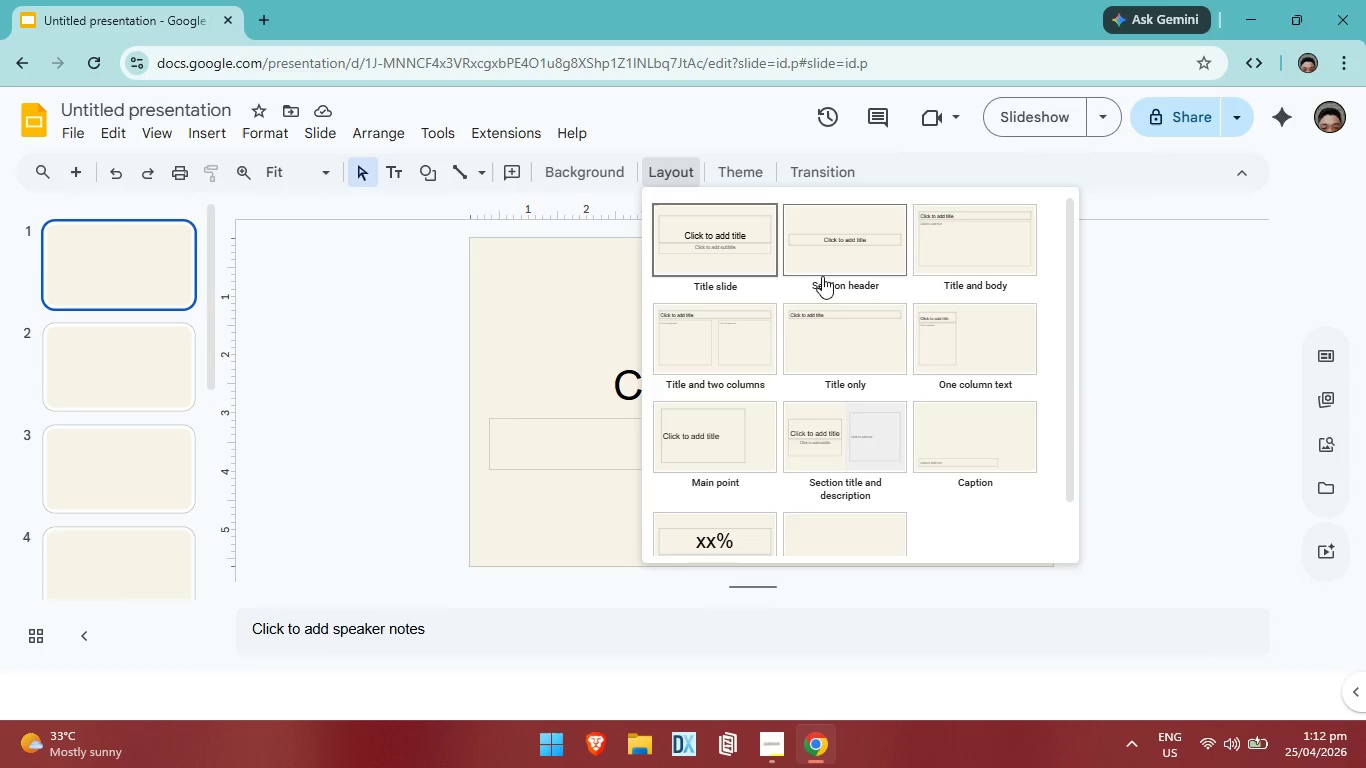 
wait(5.72)
 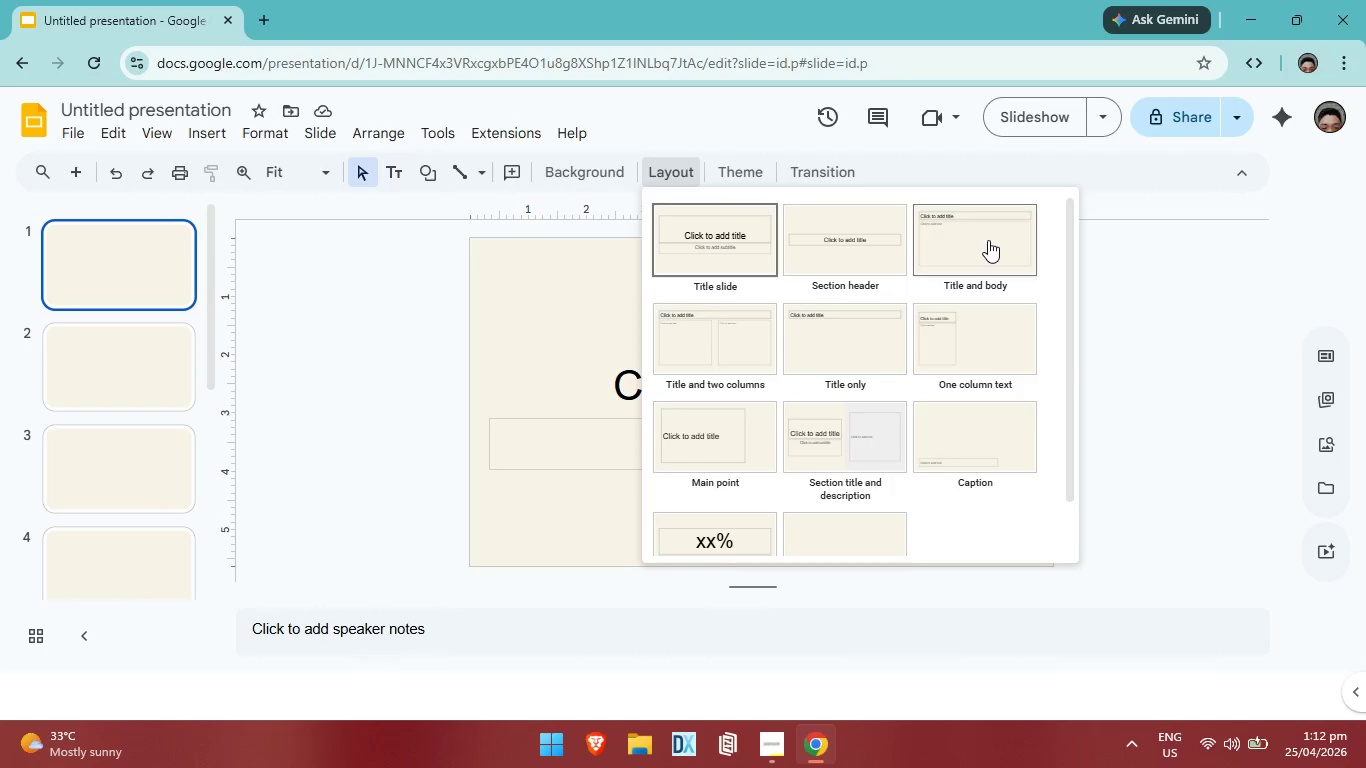 
scroll: coordinate [726, 474], scroll_direction: down, amount: 2.0
 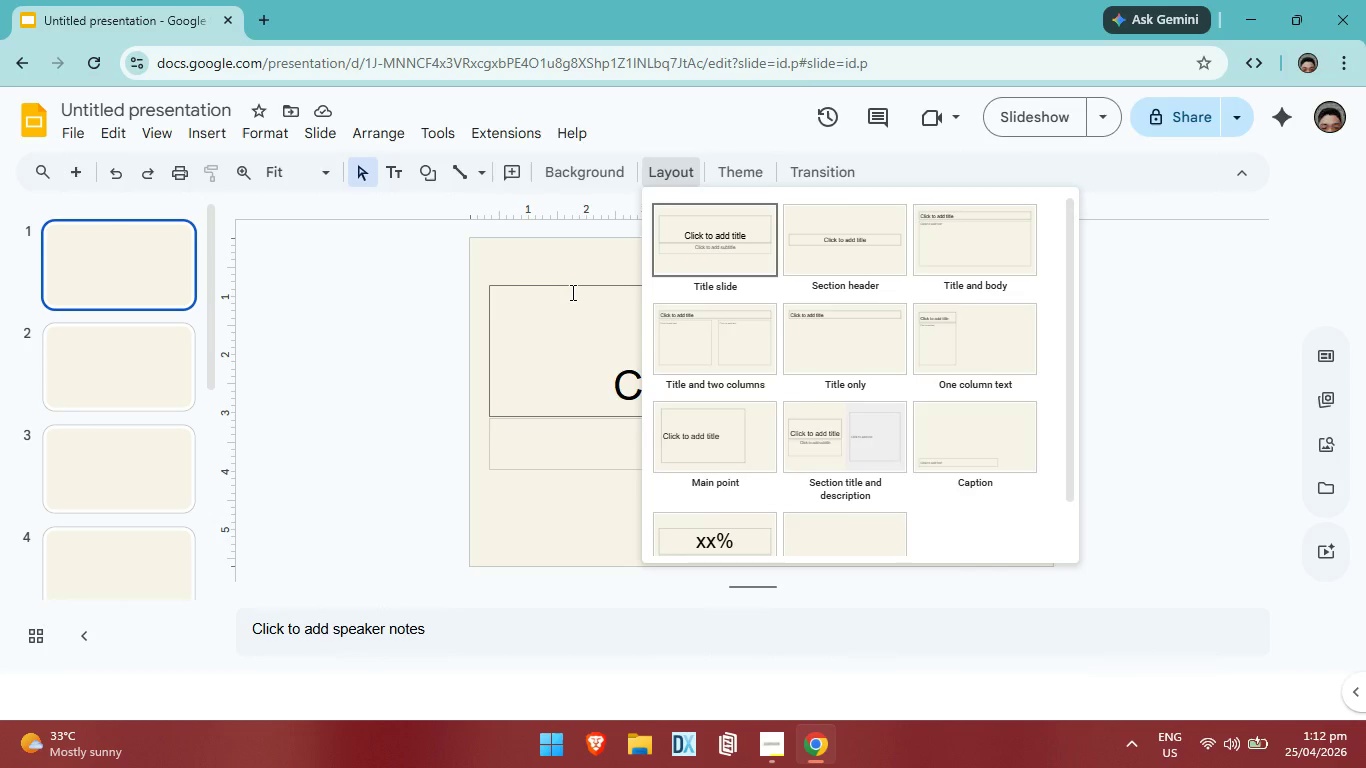 
left_click([571, 292])
 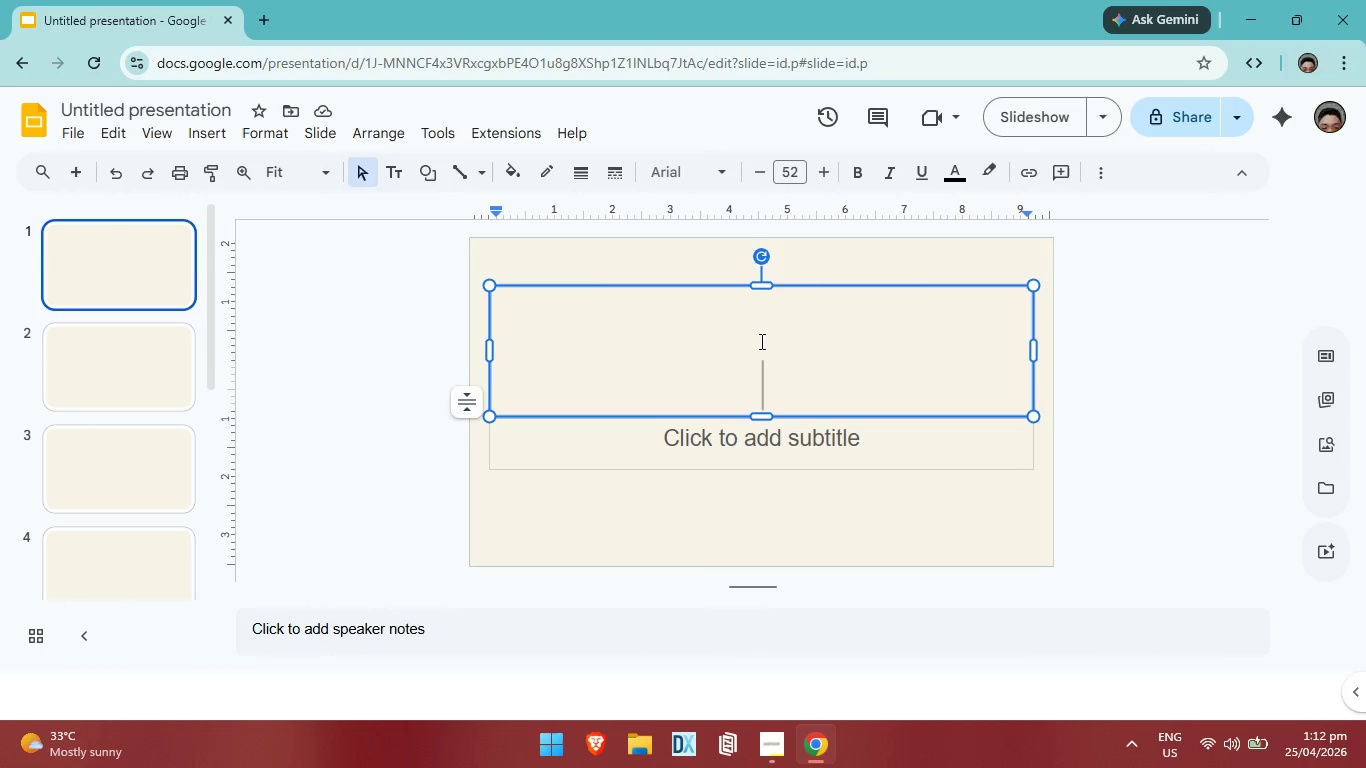 
wait(6.62)
 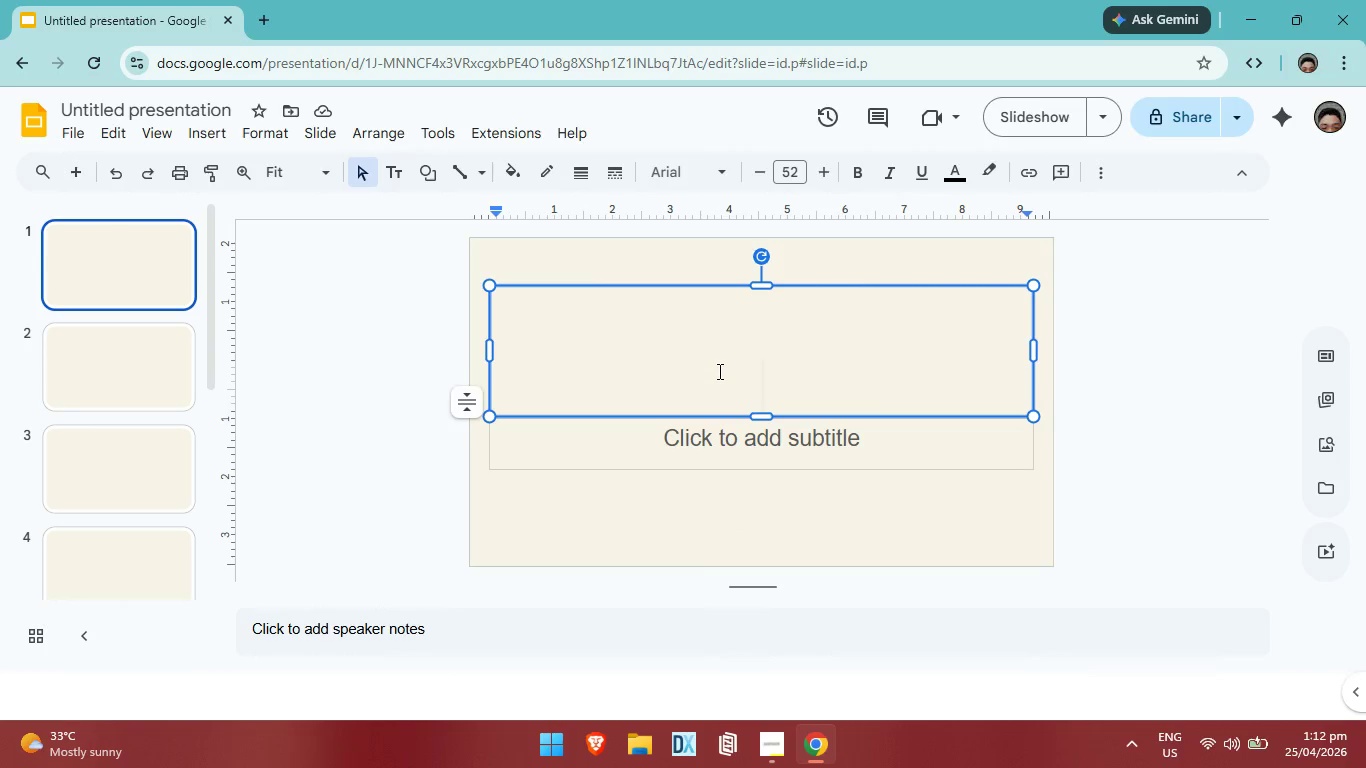 
type(Cul)
key(Backspace)
key(Backspace)
type(ULTIVATING LUXURY)
 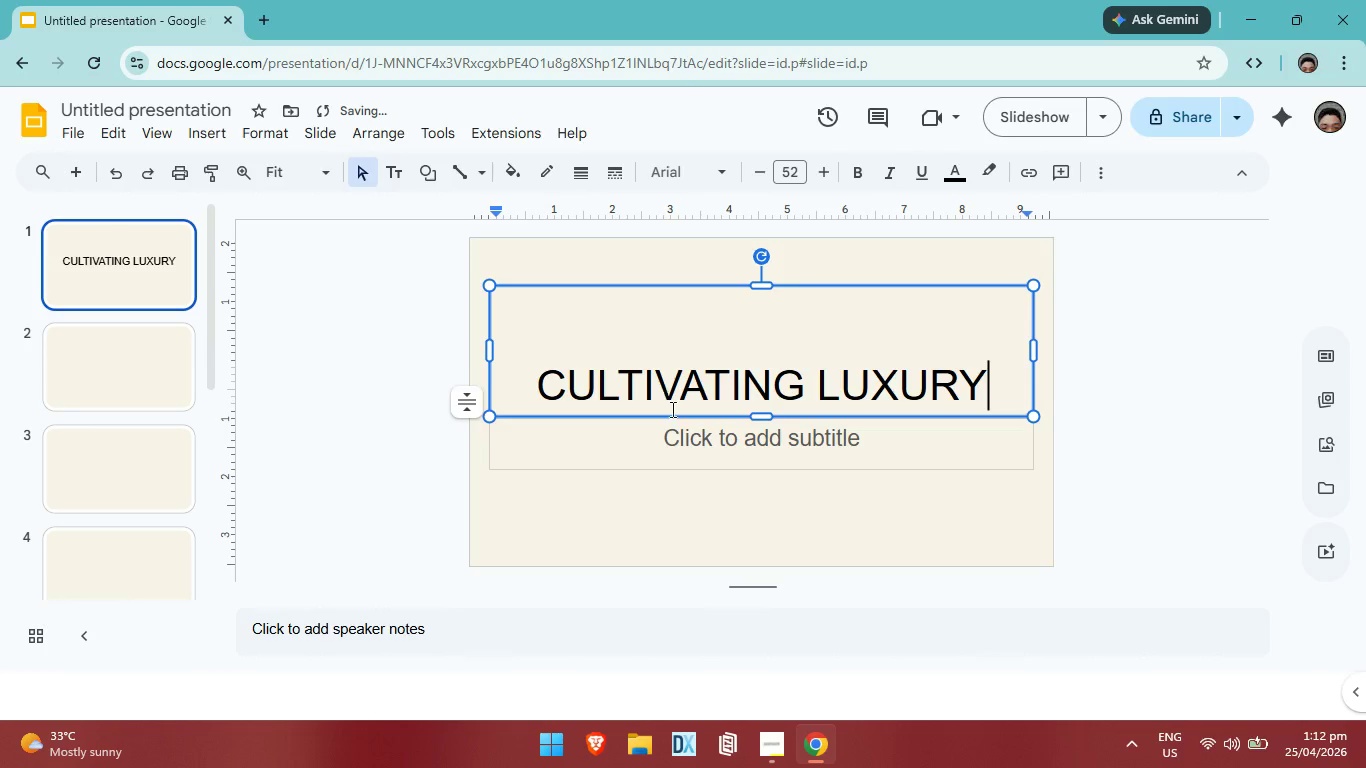 
left_click([877, 446])
 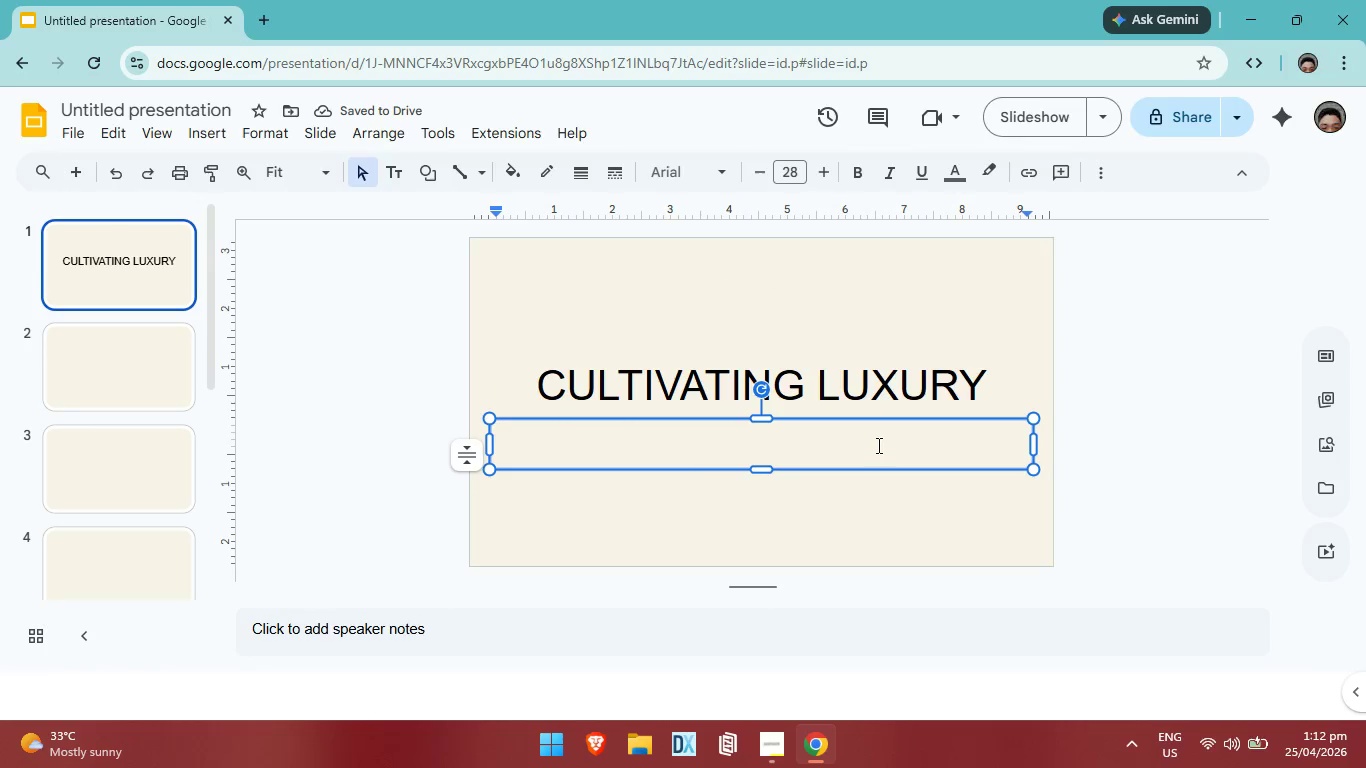 
type(a)
key(Backspace)
type(A High-Yield Partnership for Ora)
key(Backspace)
type(ganic Voe)
key(Backspace)
key(Backspace)
type(ienyar)
key(Backspace)
key(Backspace)
key(Backspace)
key(Backspace)
key(Backspace)
type(neyeards)
key(Backspace)
key(Backspace)
key(Backspace)
key(Backspace)
key(Backspace)
type(ards & Farms)
 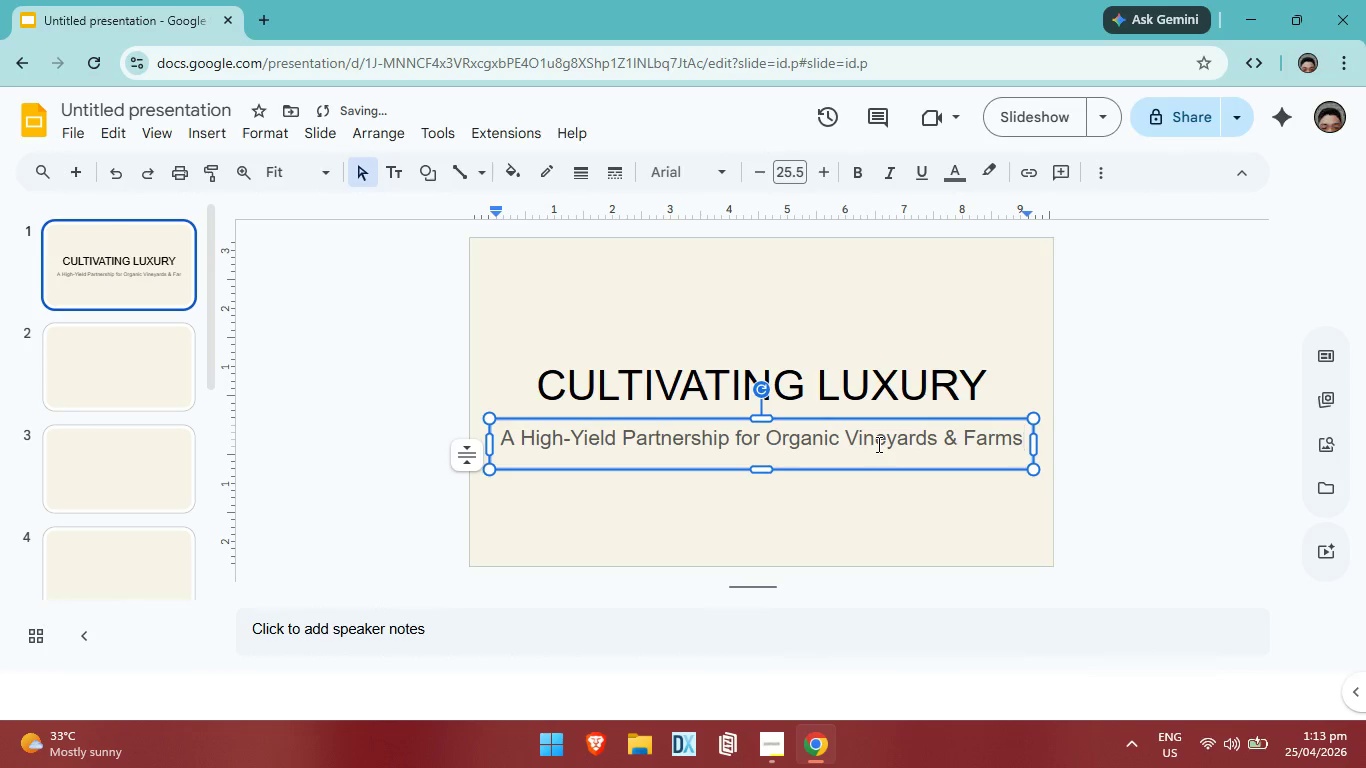 
left_click([822, 539])
 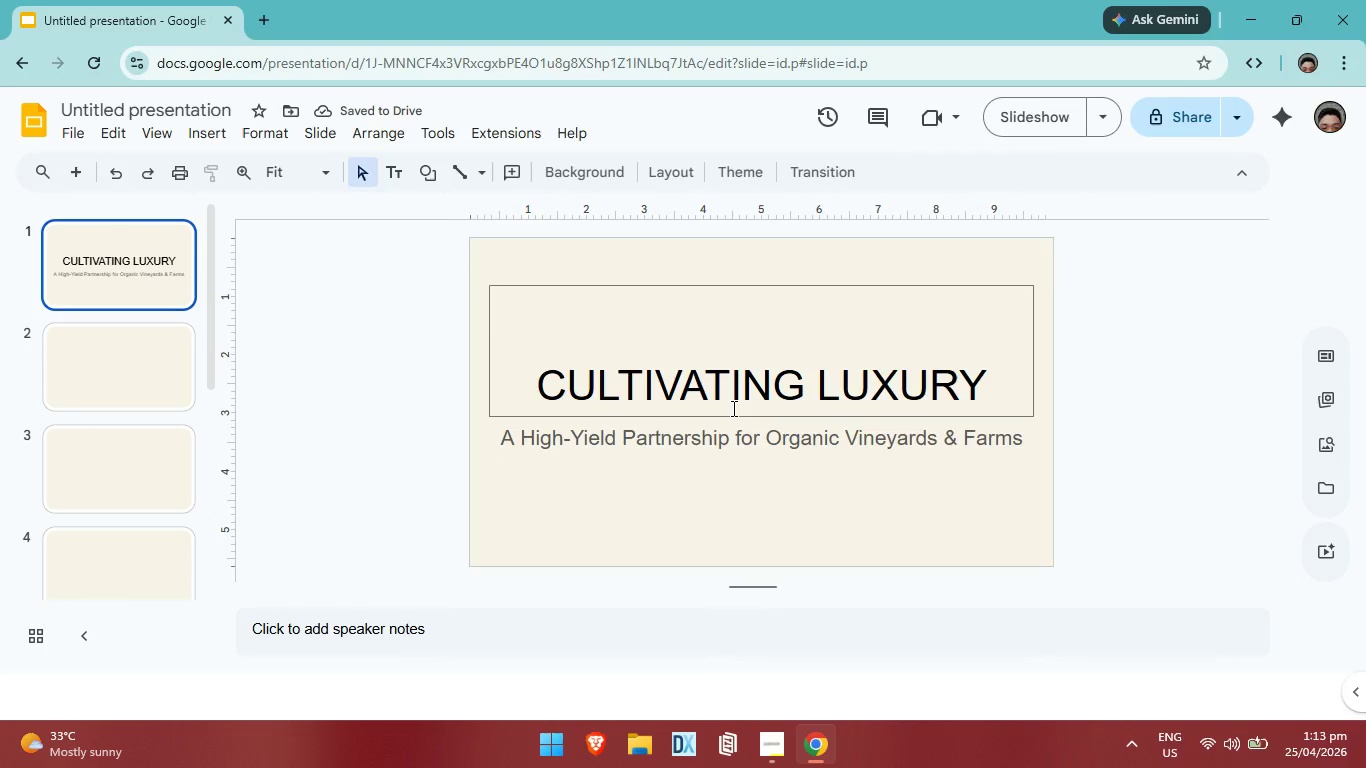 
left_click([732, 408])
 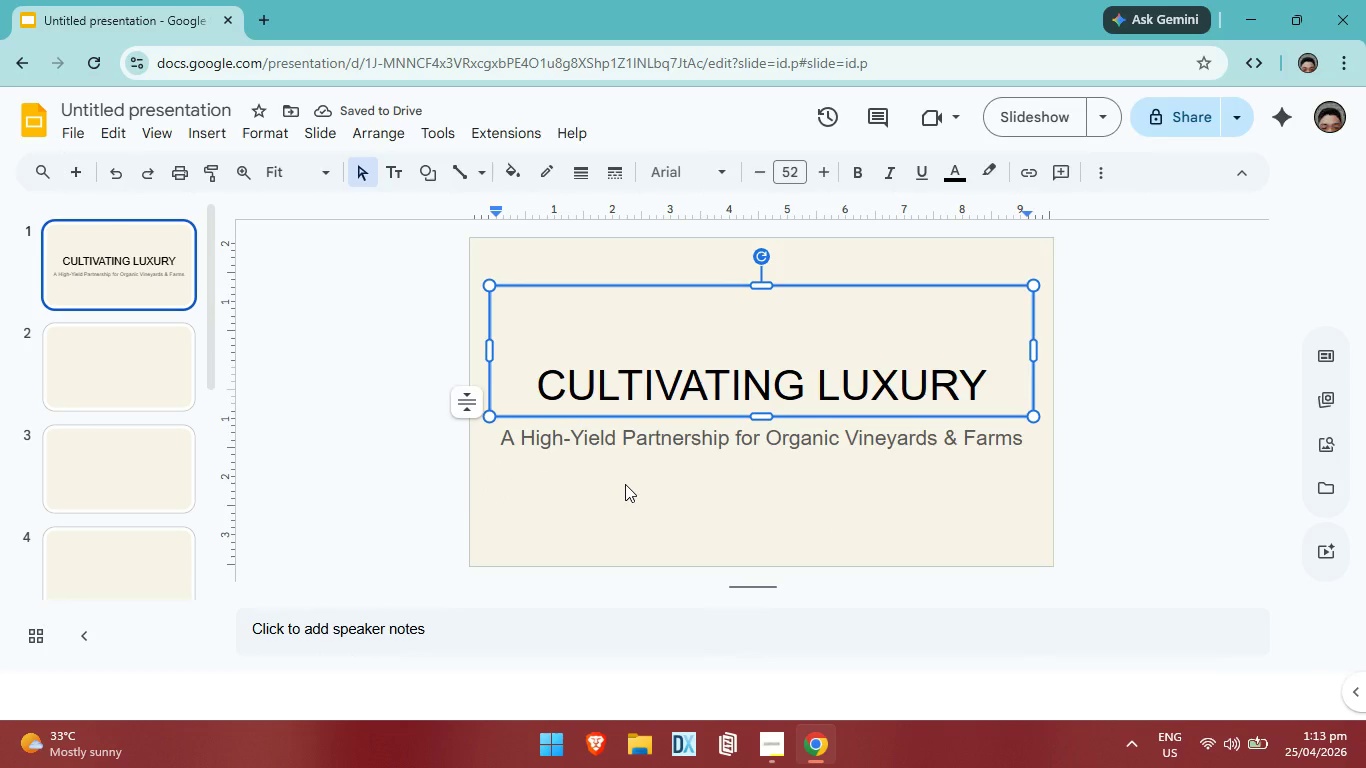 
left_click([625, 484])
 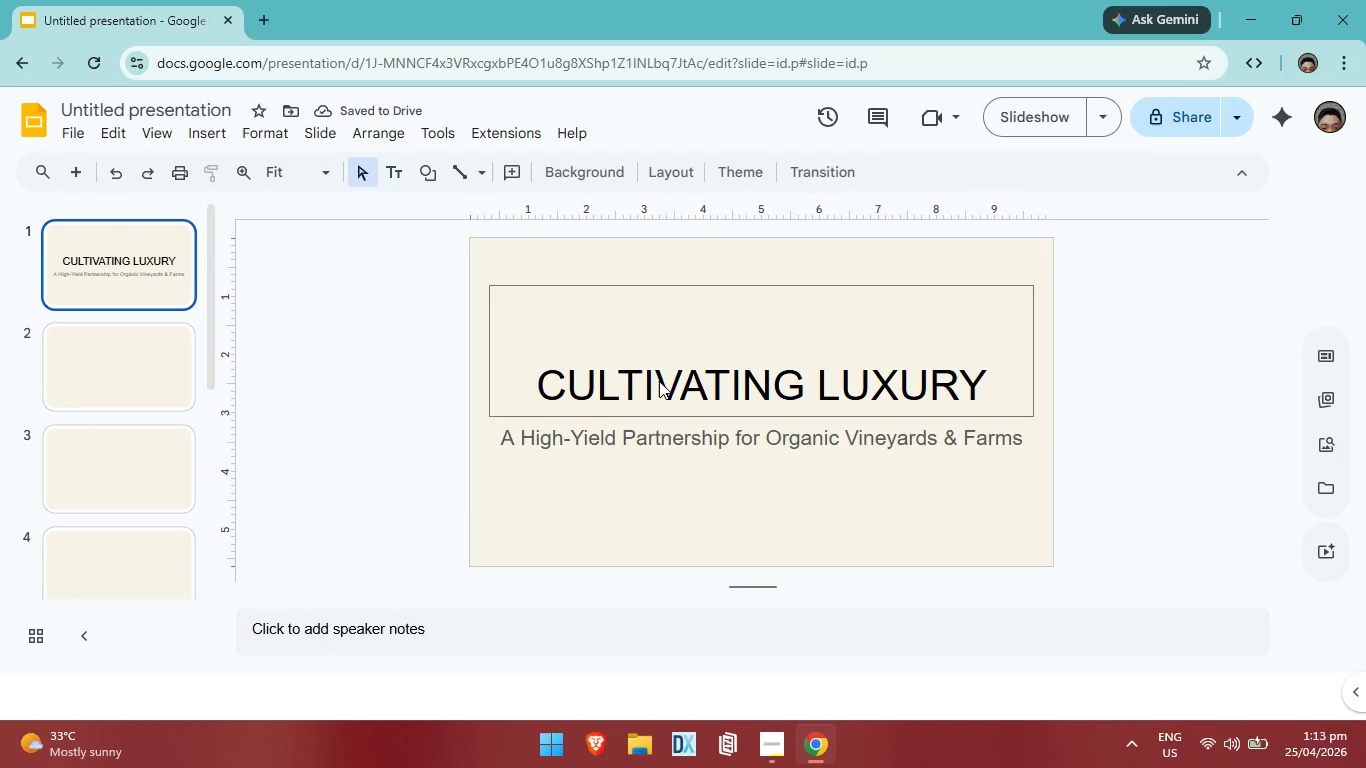 
left_click([659, 381])
 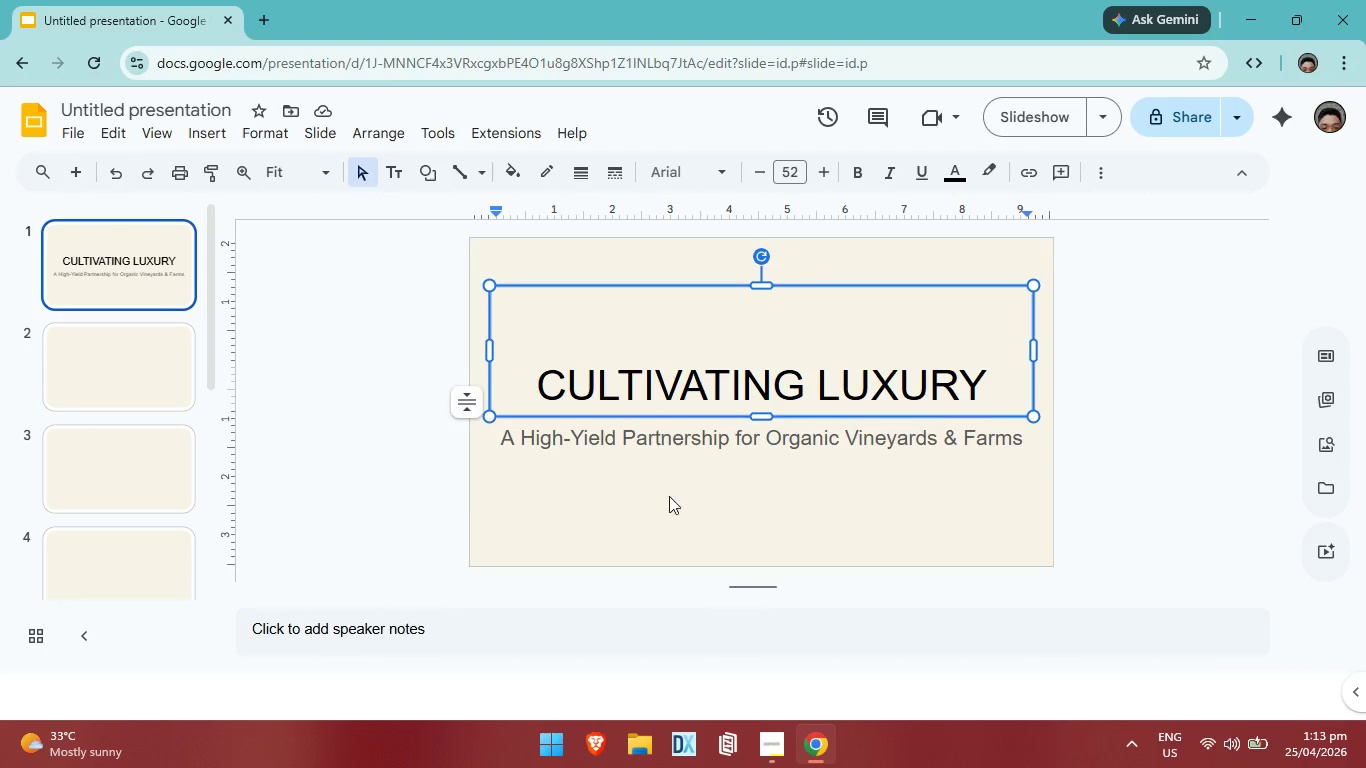 
left_click([669, 505])
 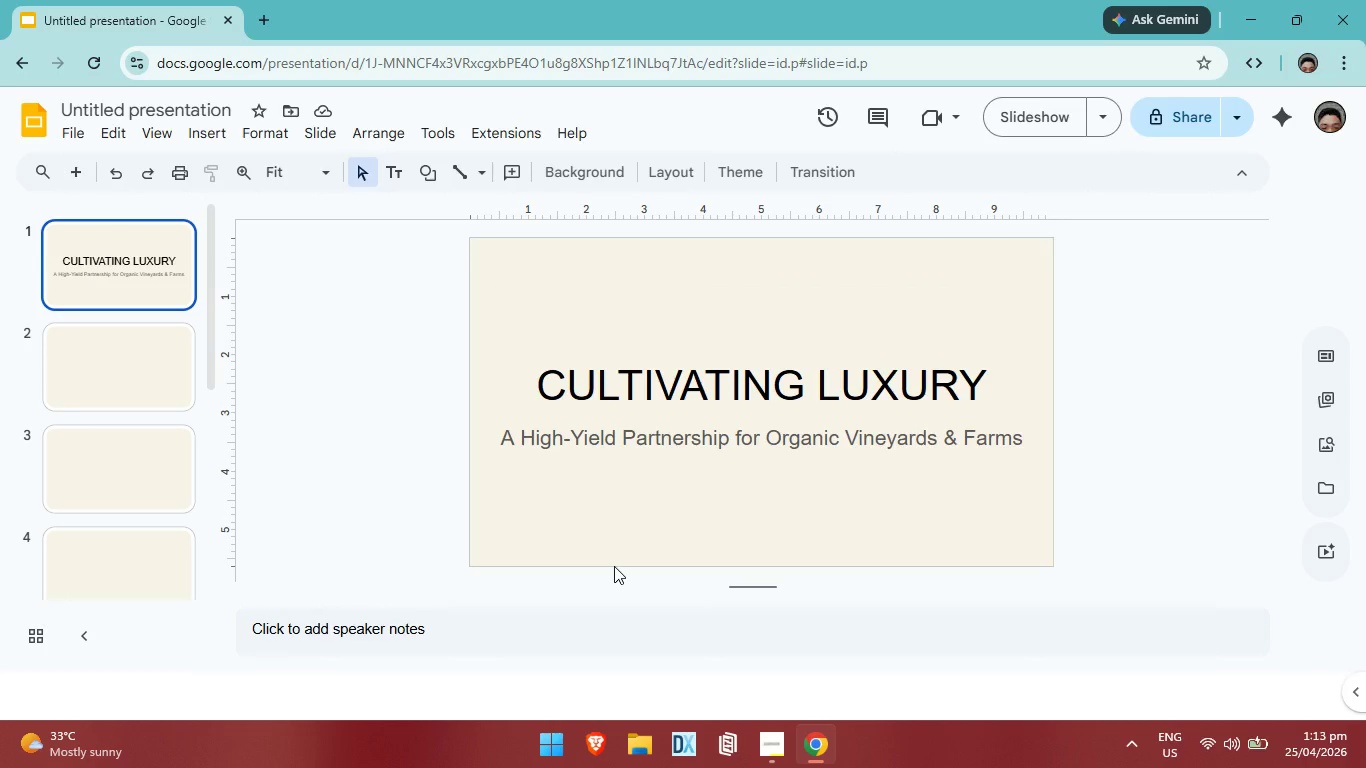 
wait(25.42)
 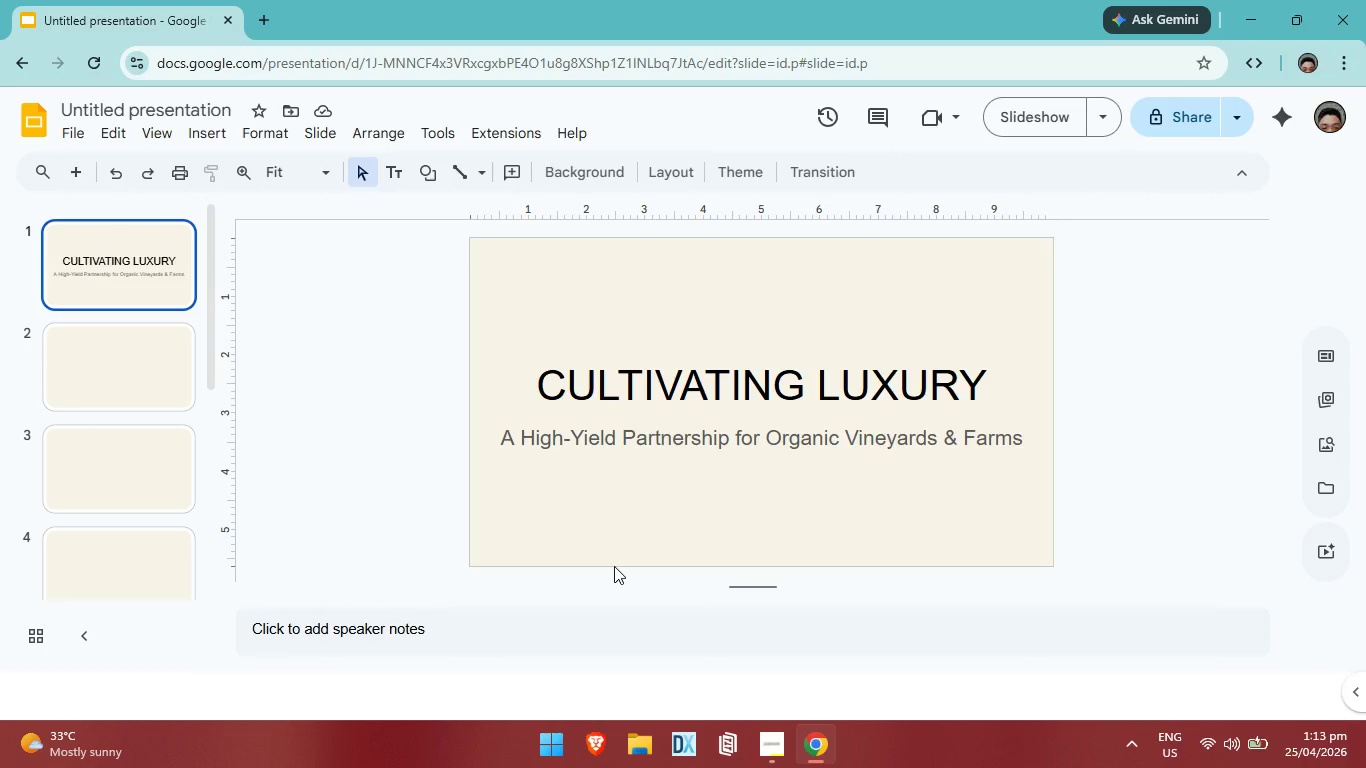 
left_click([984, 379])
 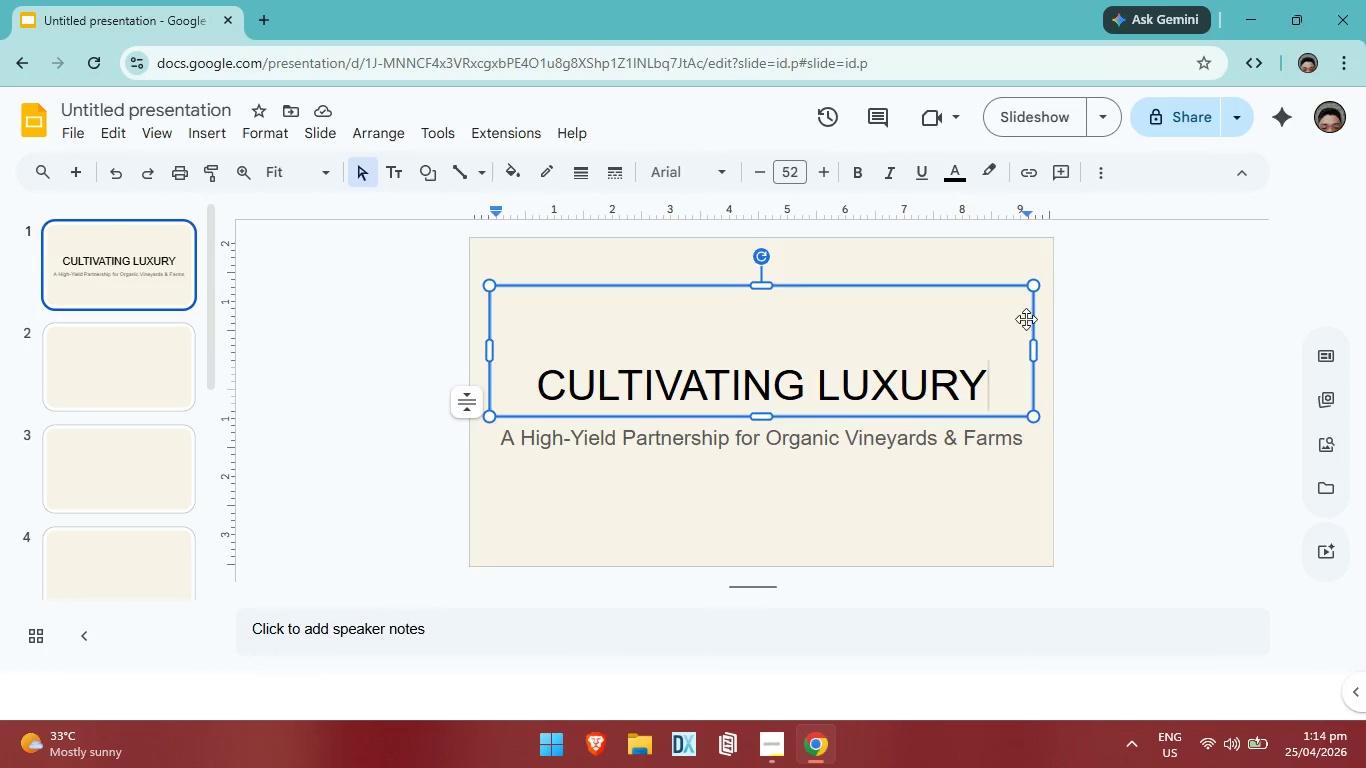 
wait(10.59)
 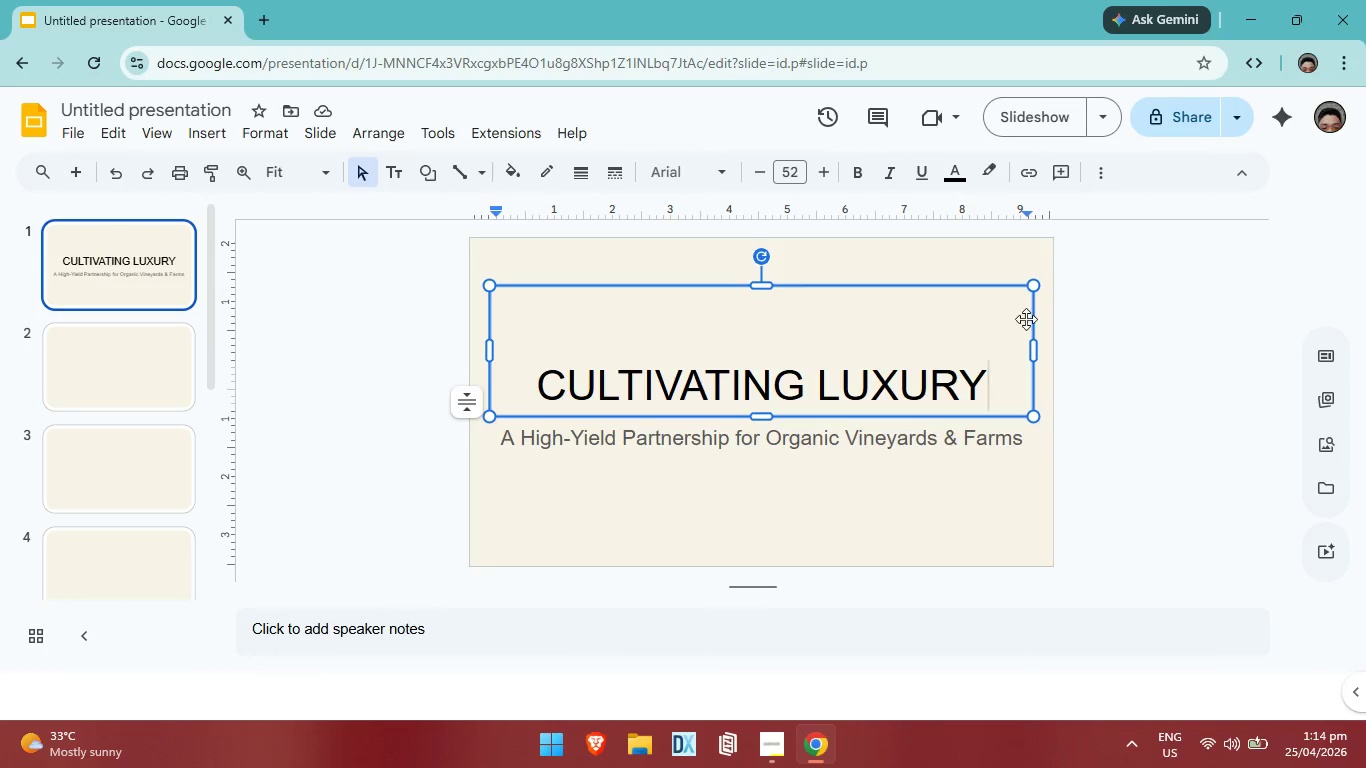 
left_click([141, 382])
 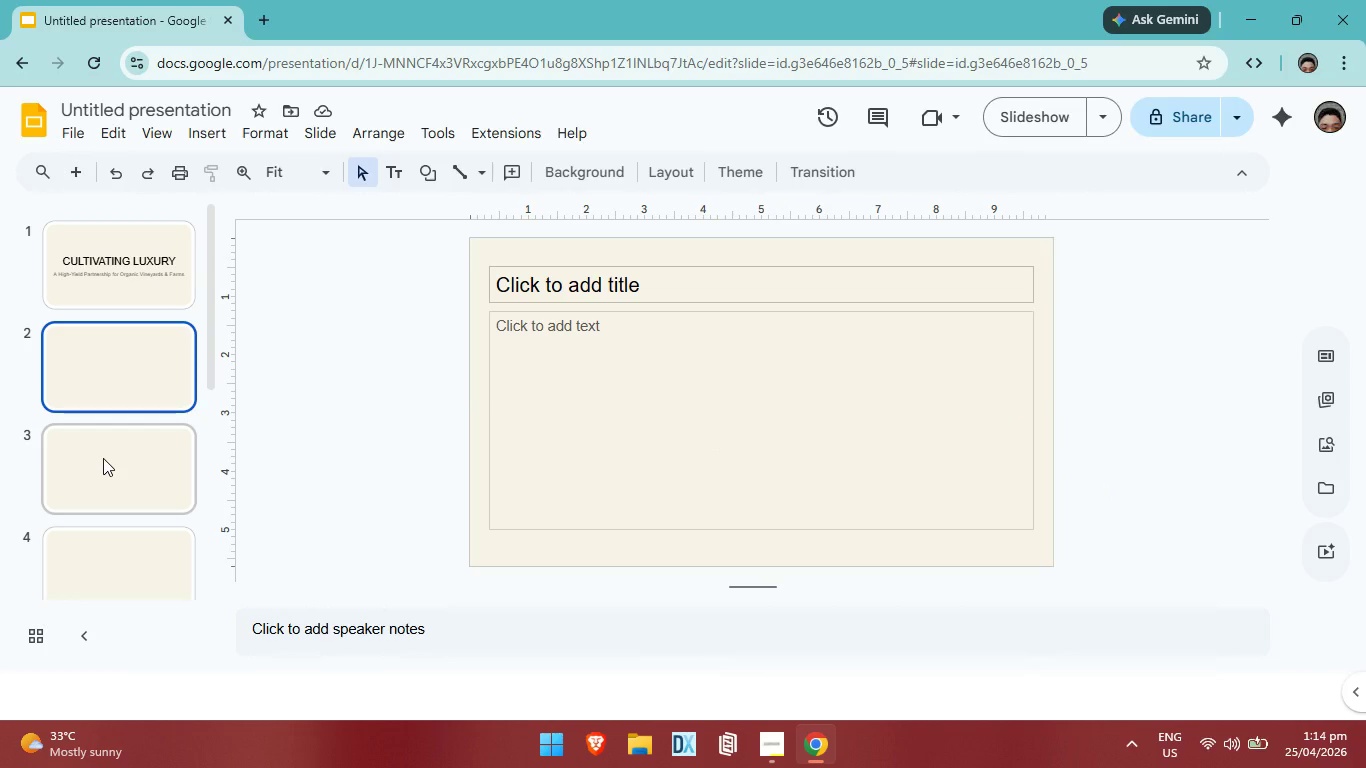 
left_click_drag(start_coordinate=[103, 458], to_coordinate=[106, 452])
 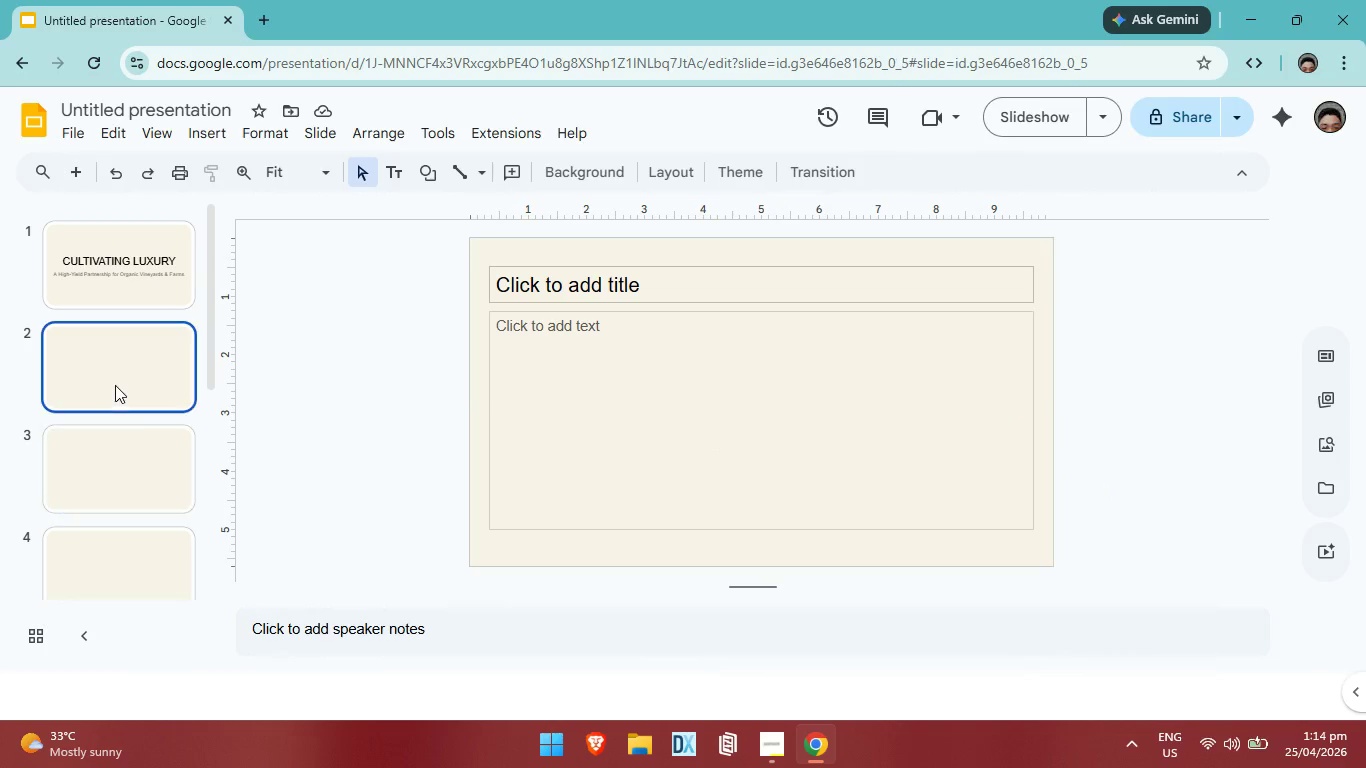 
double_click([115, 385])
 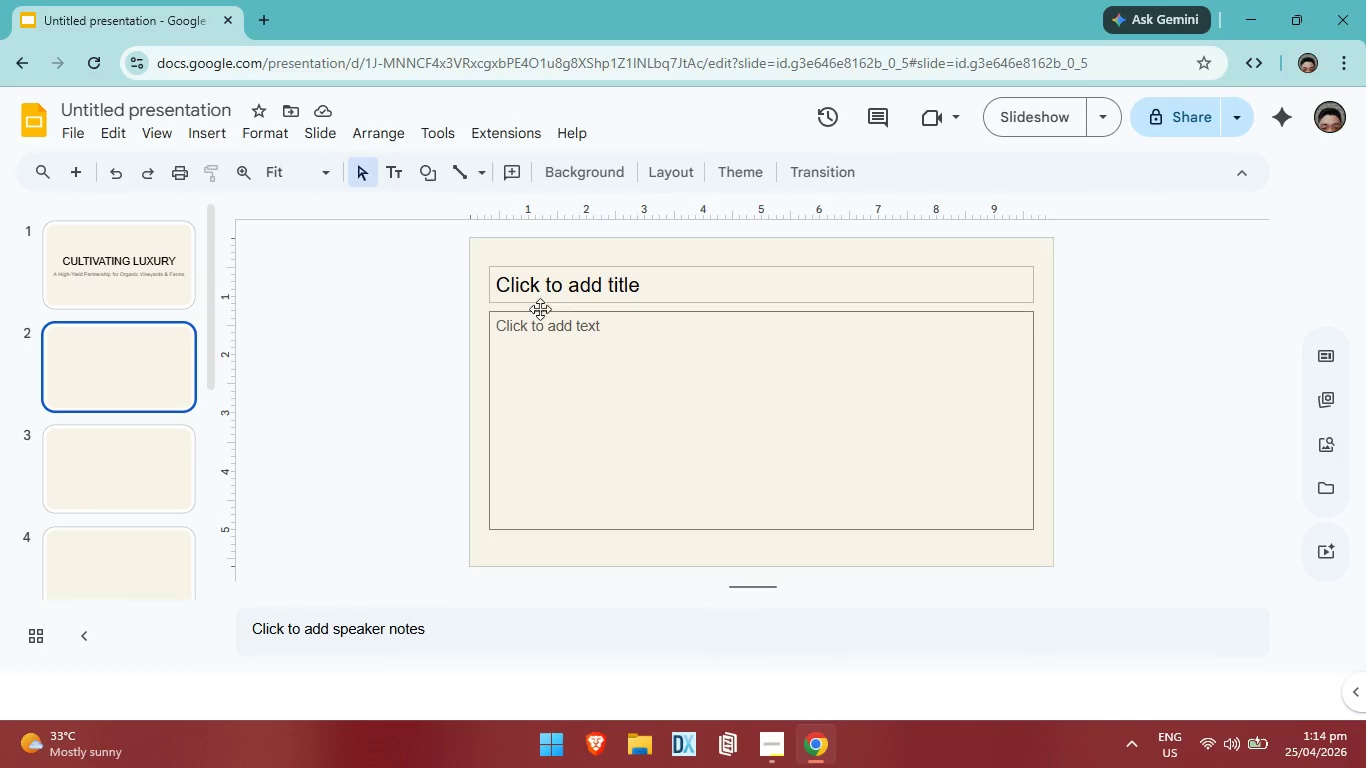 
left_click([123, 246])
 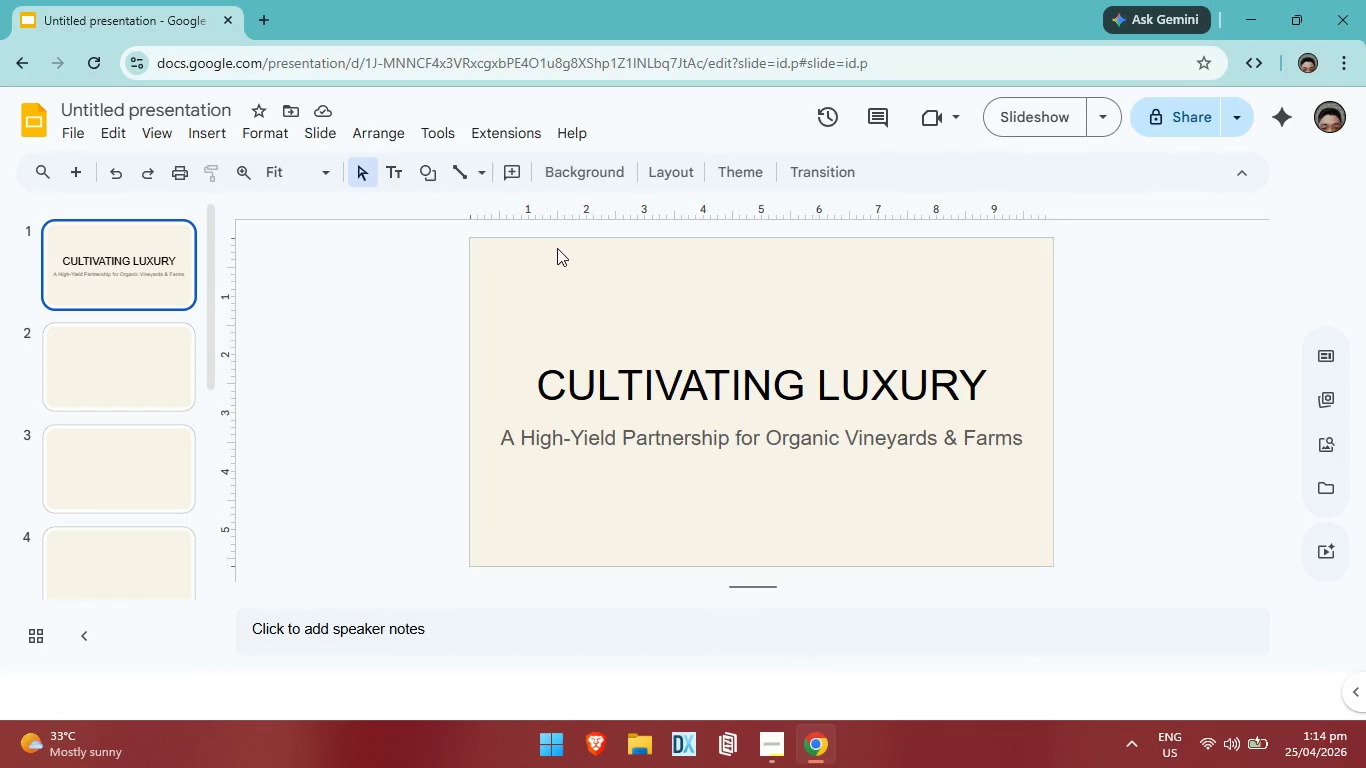 
left_click([558, 247])
 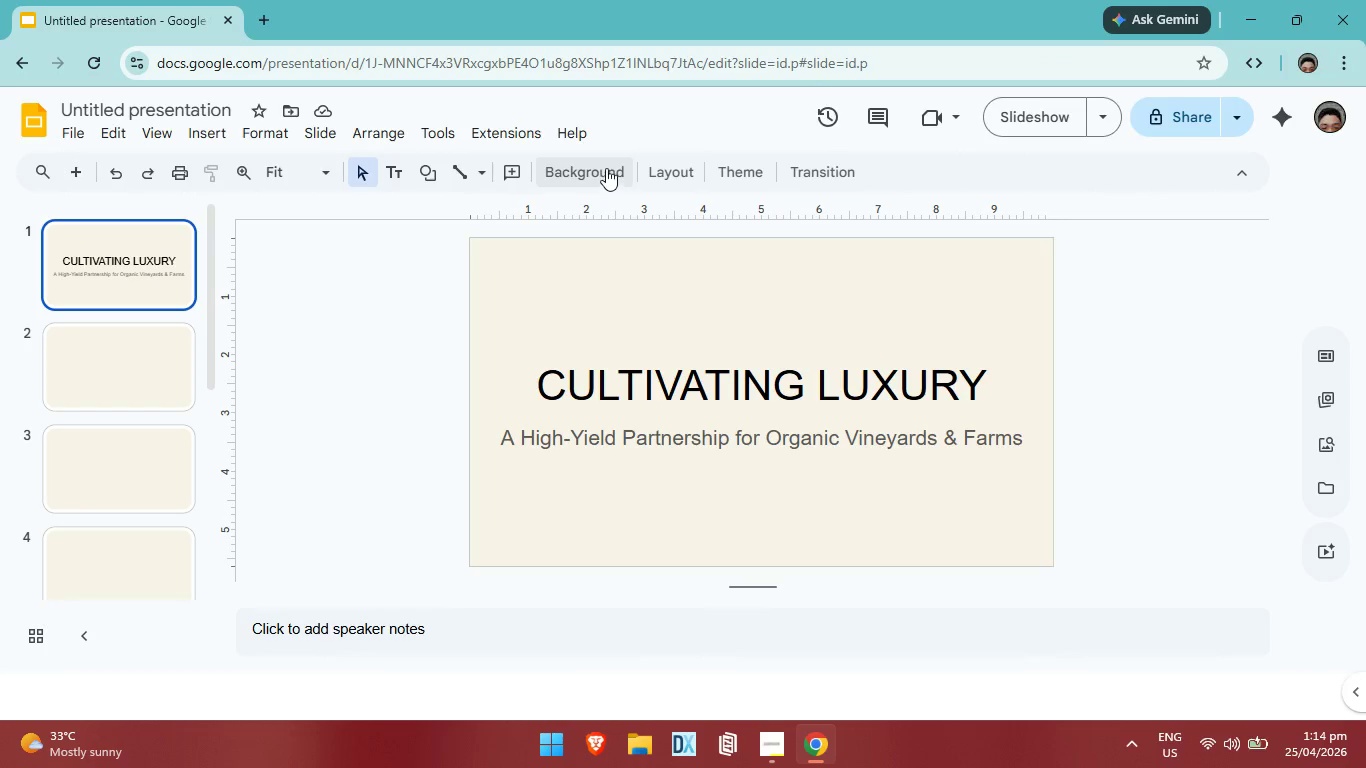 
double_click([606, 168])
 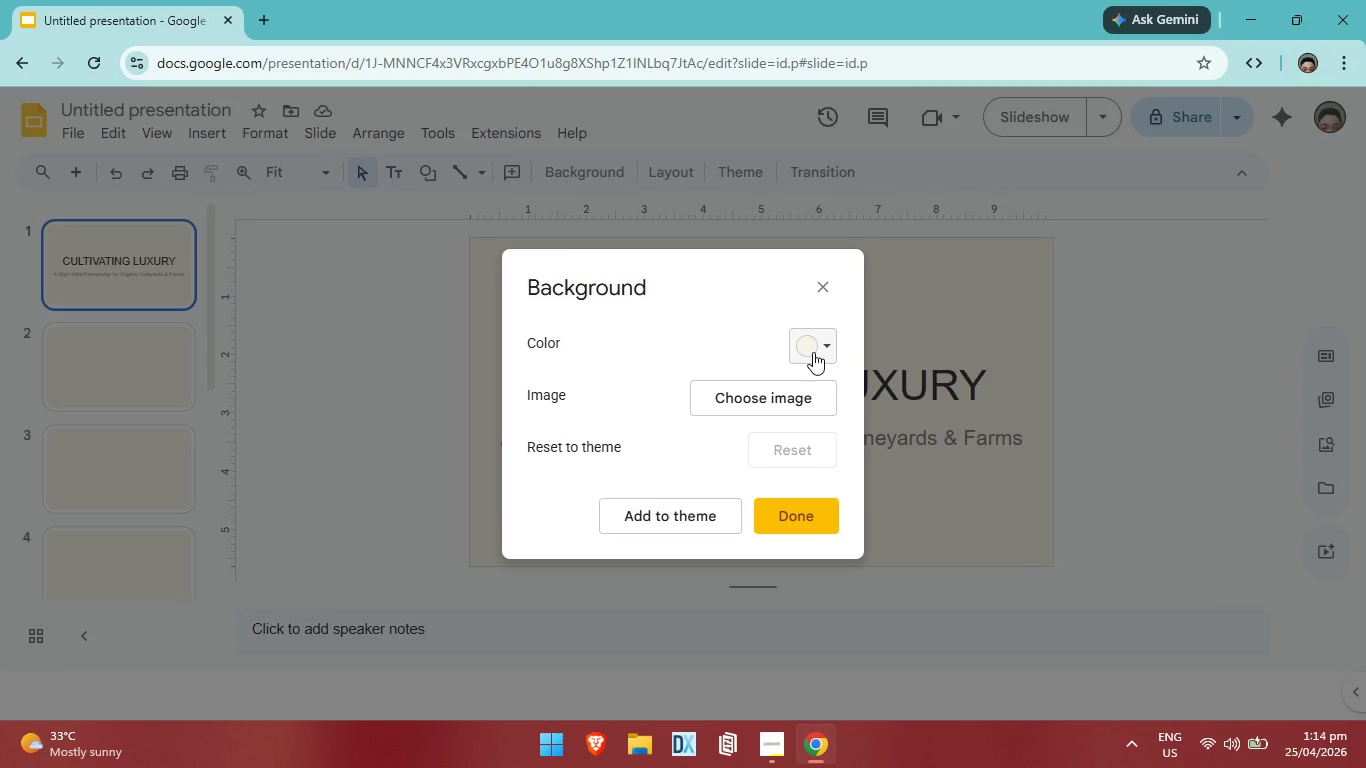 
left_click([813, 350])
 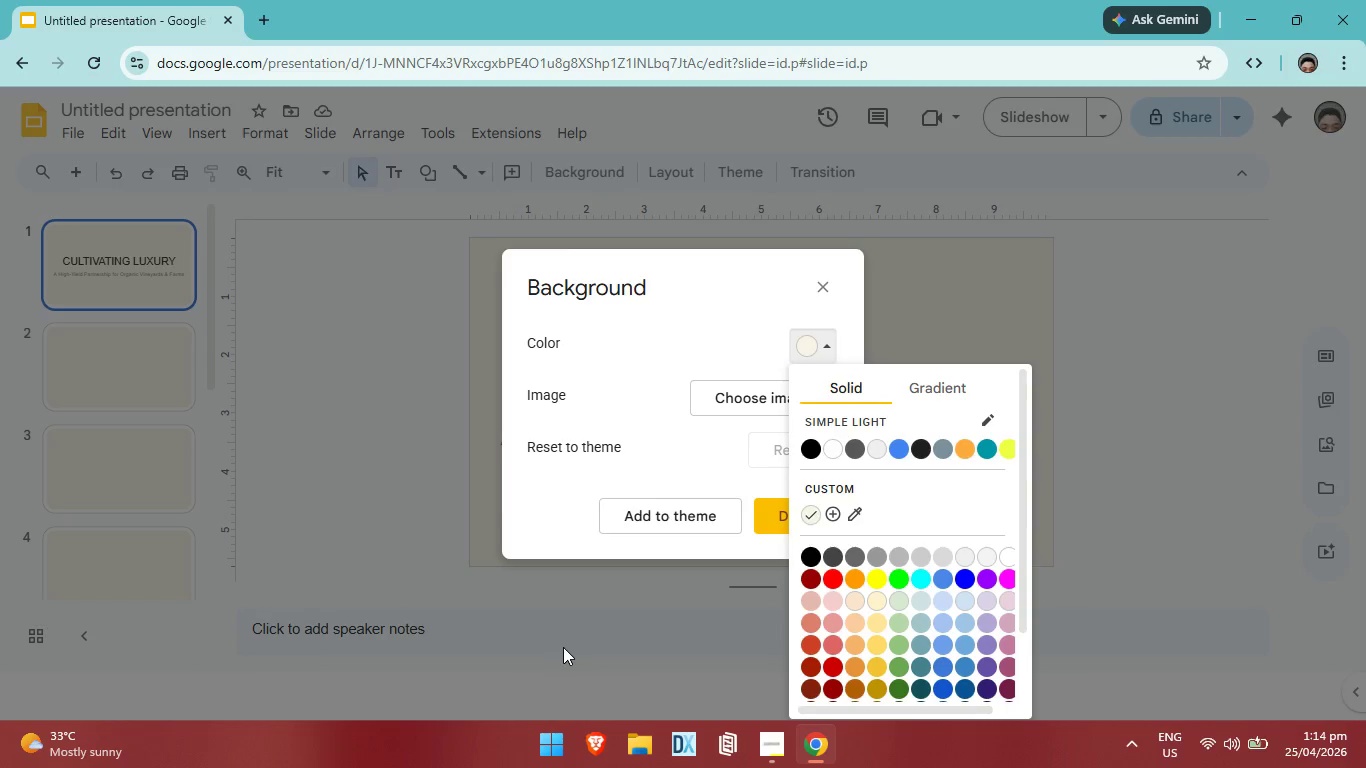 
left_click([498, 607])
 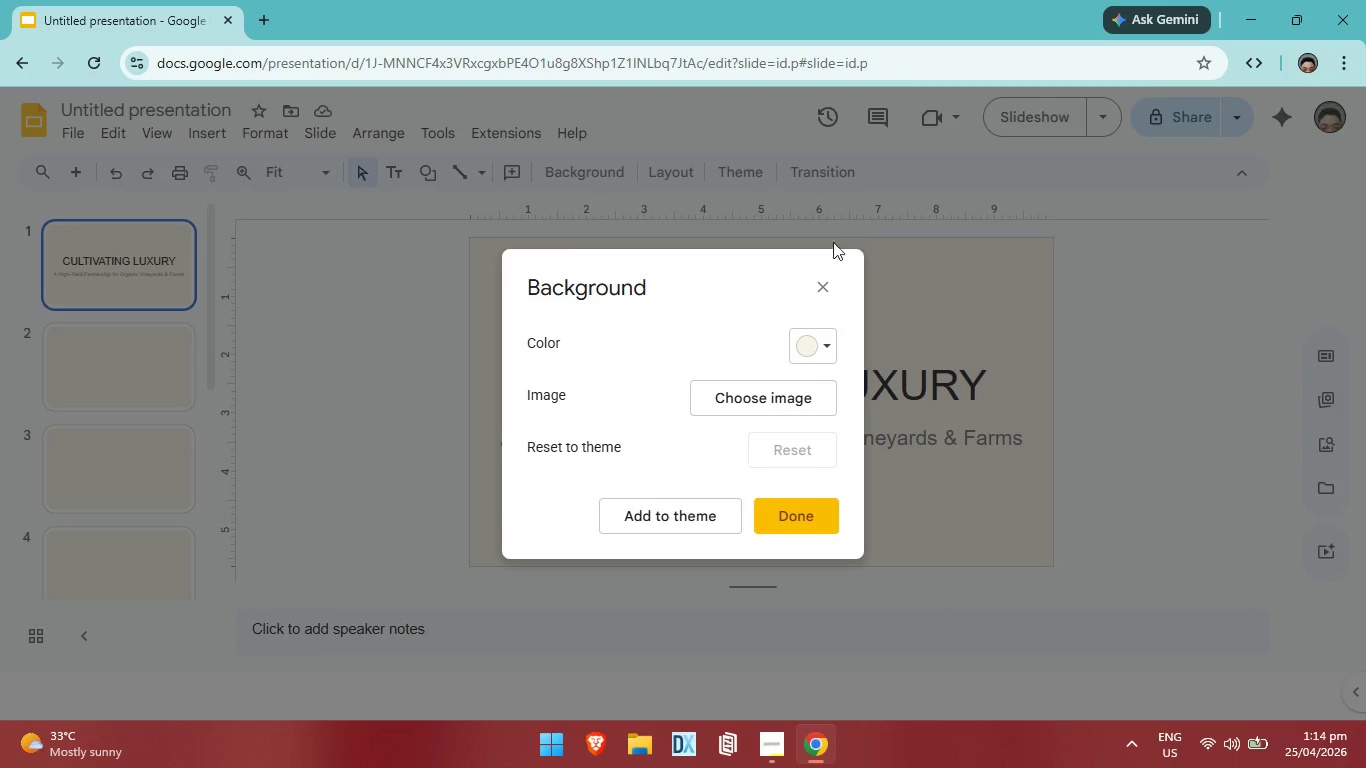 
left_click([821, 290])
 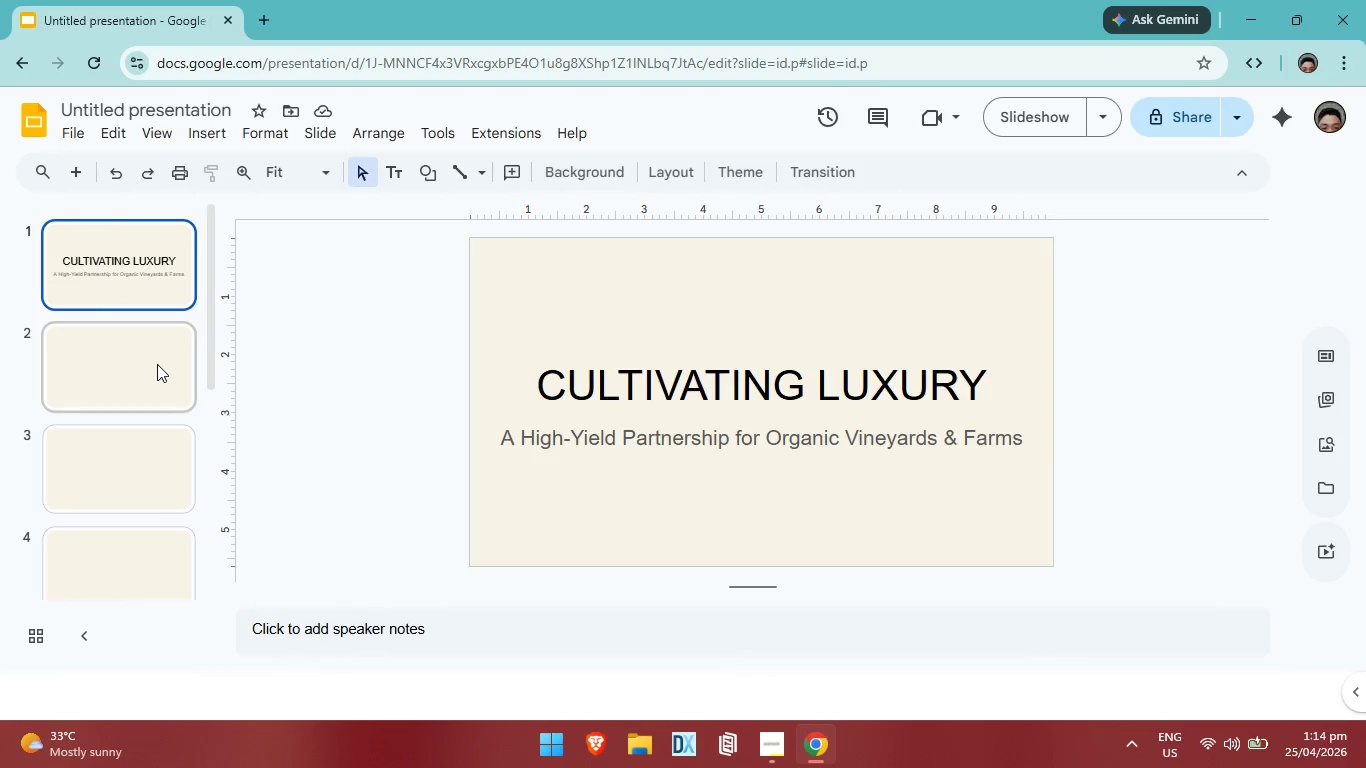 
left_click([157, 364])
 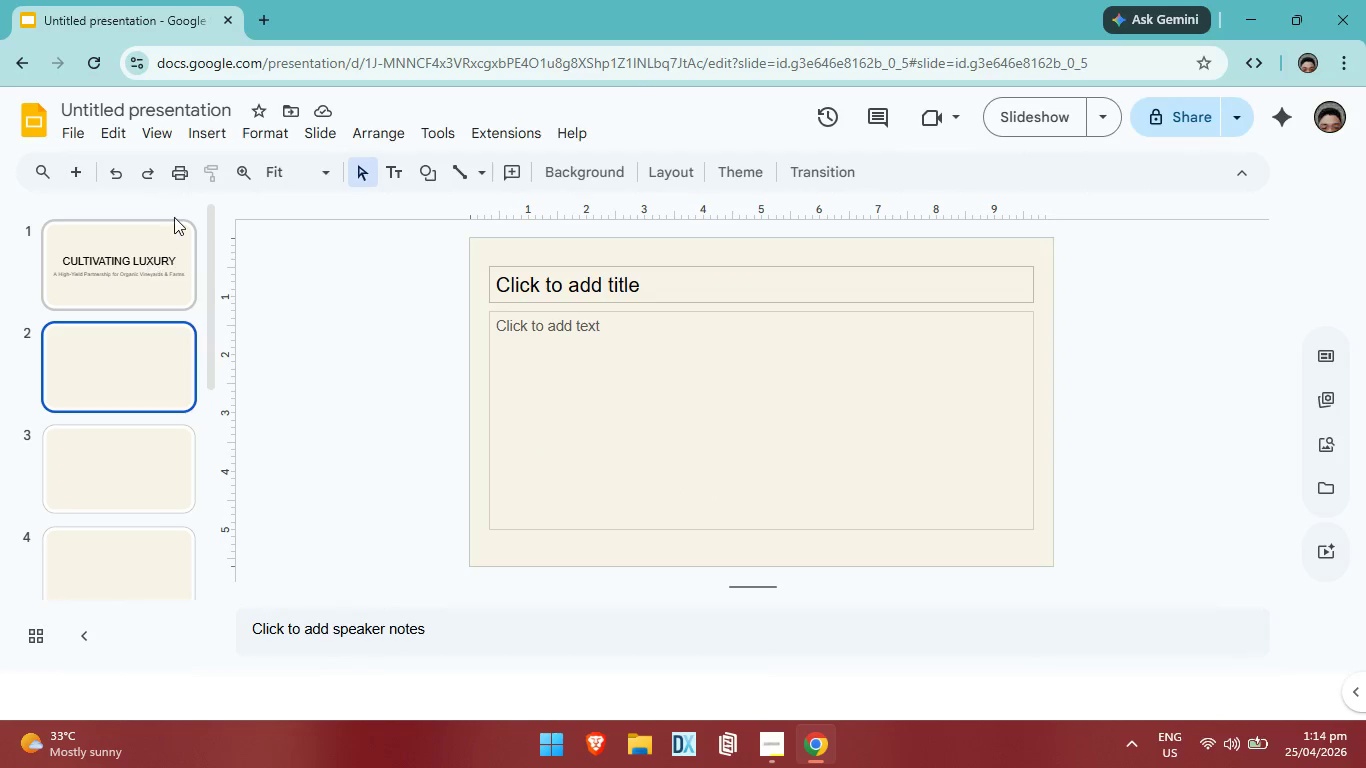 
left_click([174, 217])
 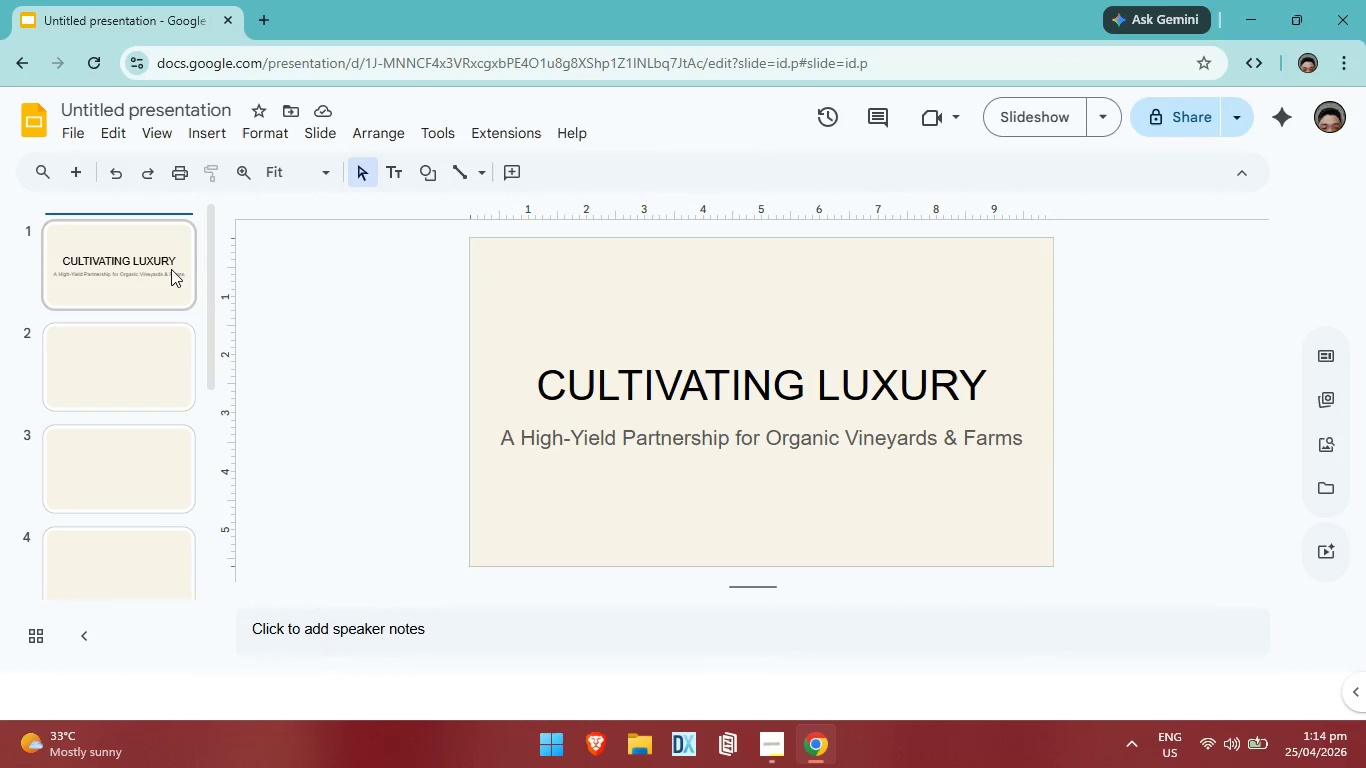 
left_click([169, 244])
 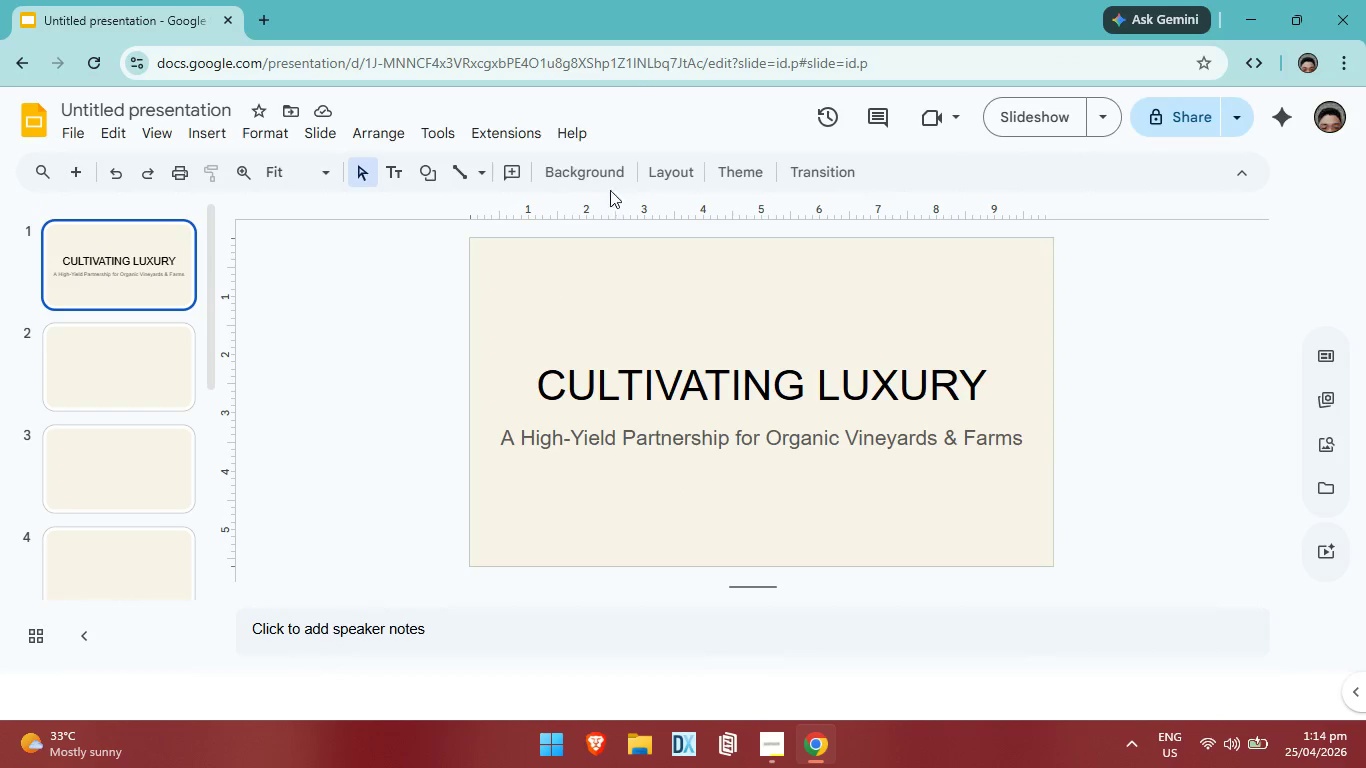 
left_click([601, 172])
 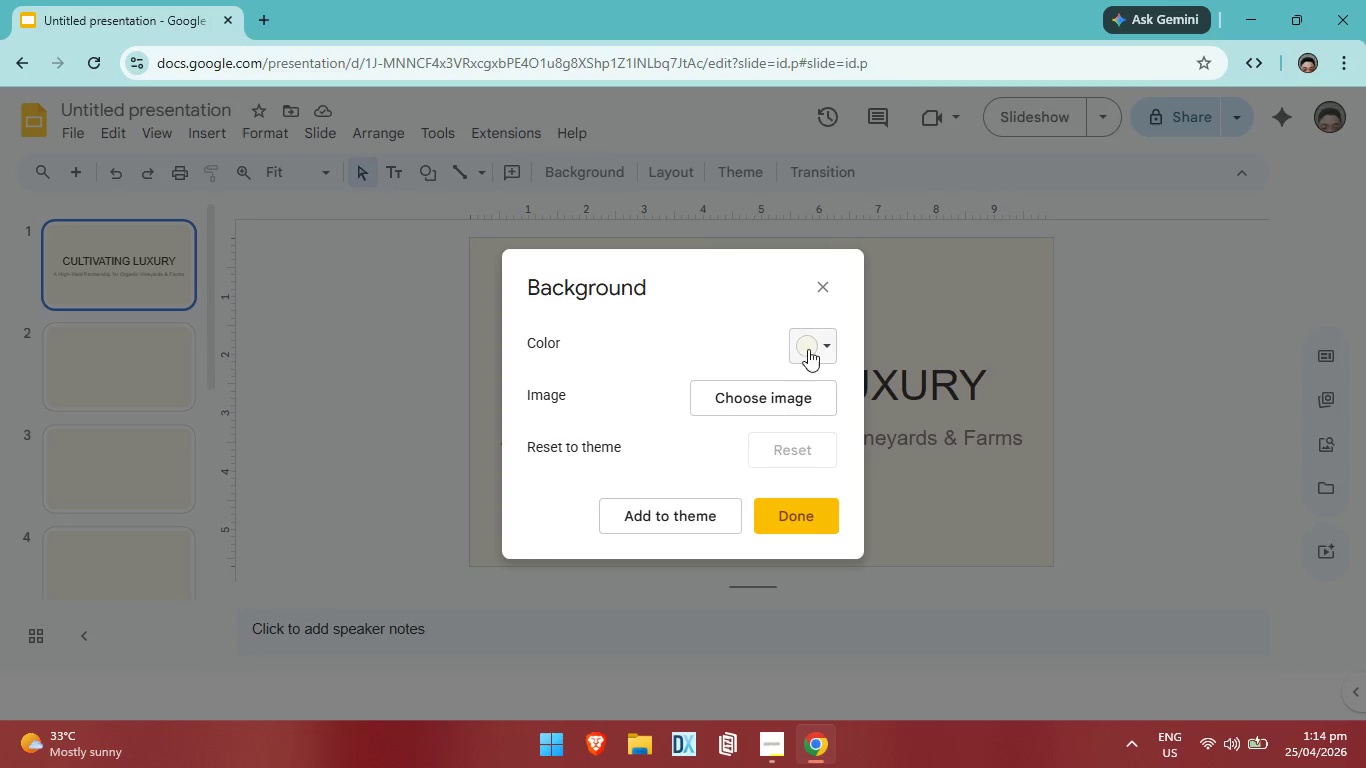 
left_click([815, 340])
 